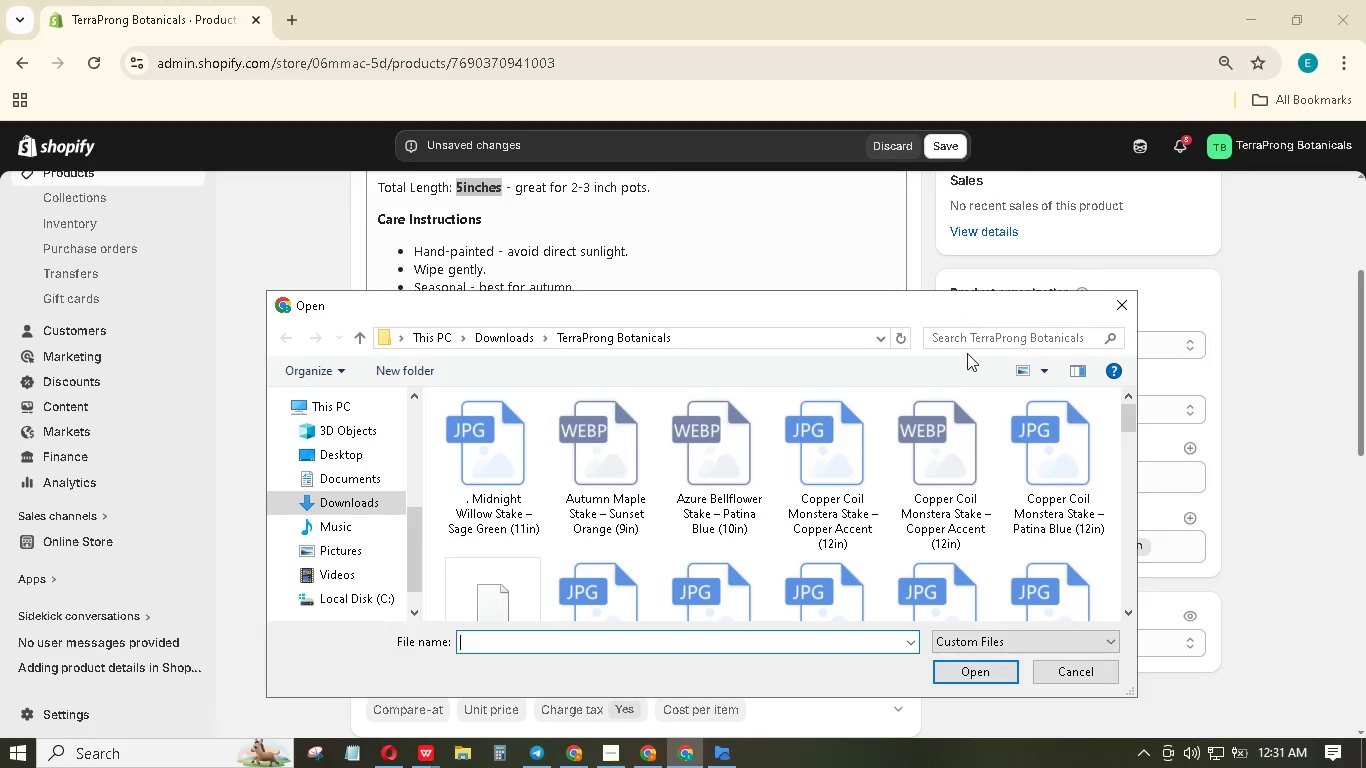 
key(Control+V)
 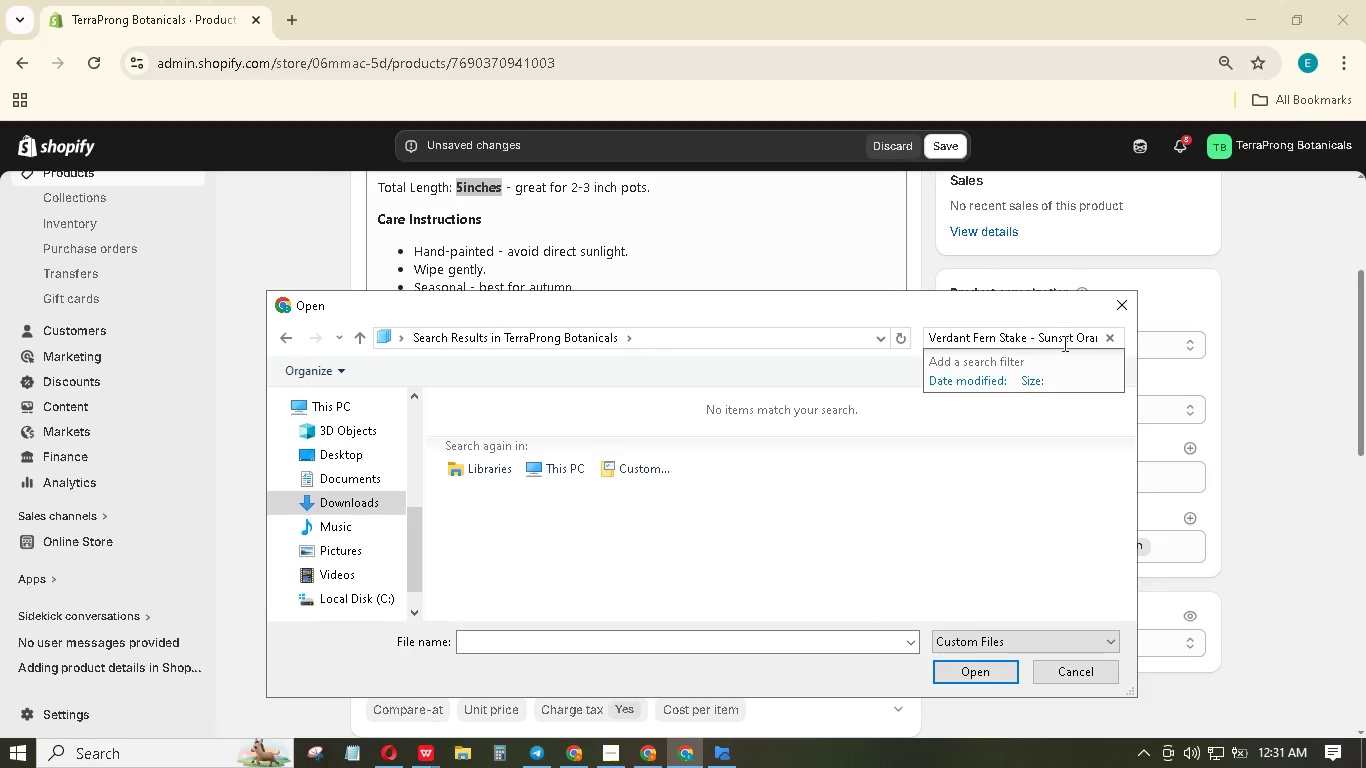 
left_click_drag(start_coordinate=[1038, 336], to_coordinate=[1193, 350])
 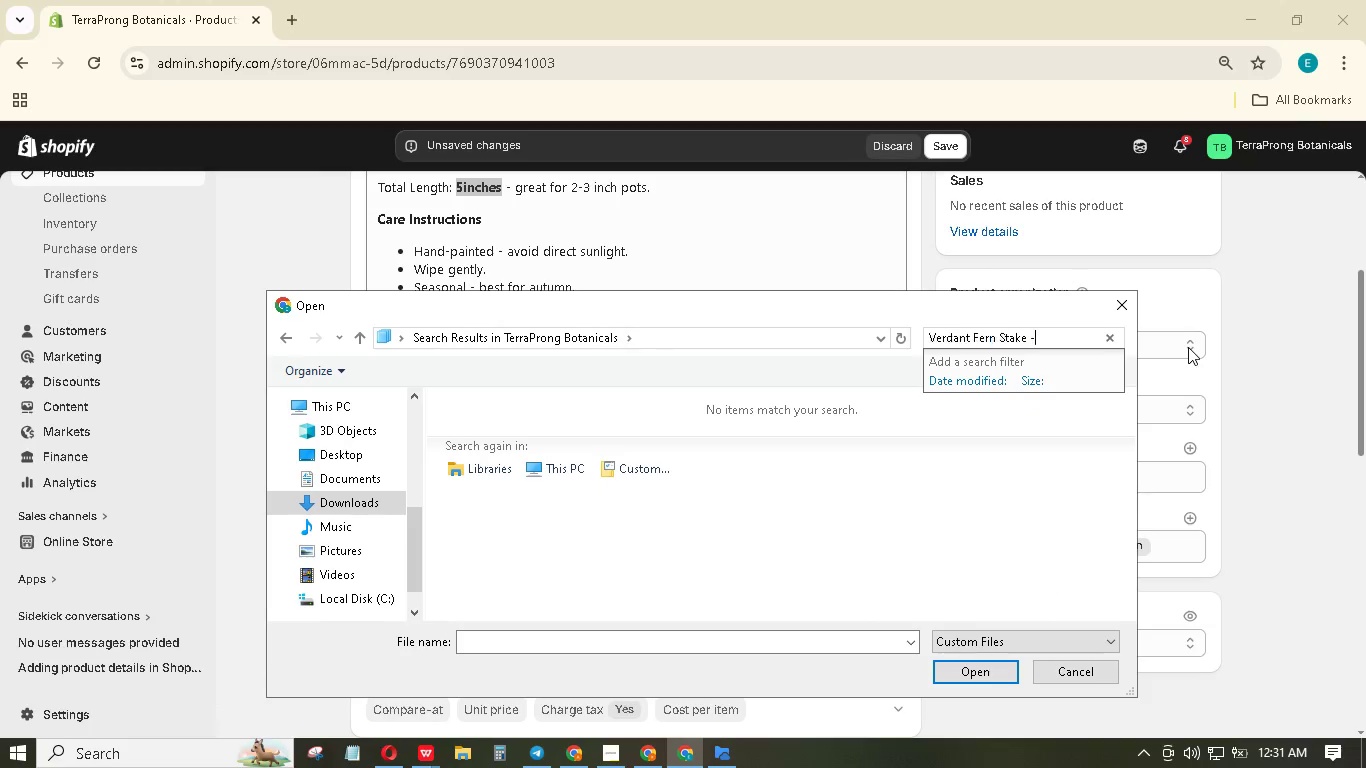 
key(Backspace)
 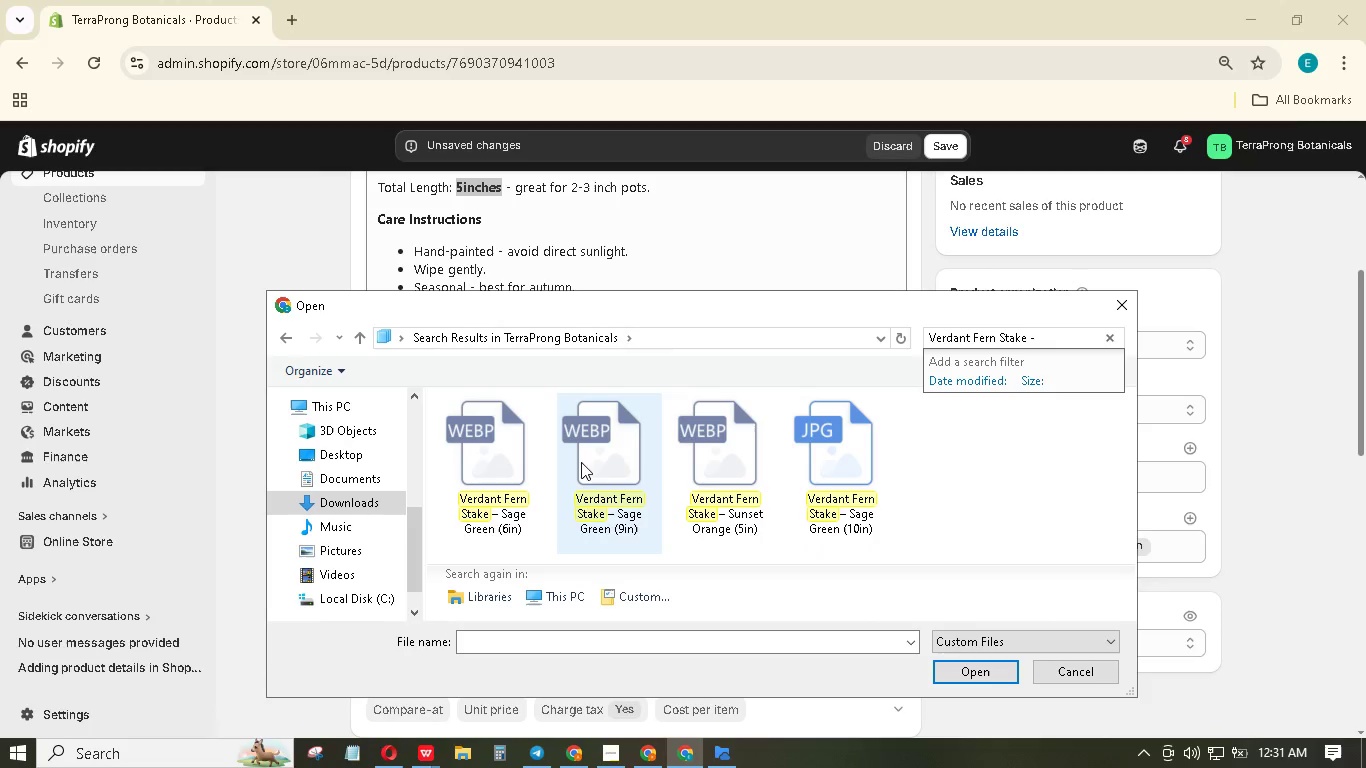 
wait(5.59)
 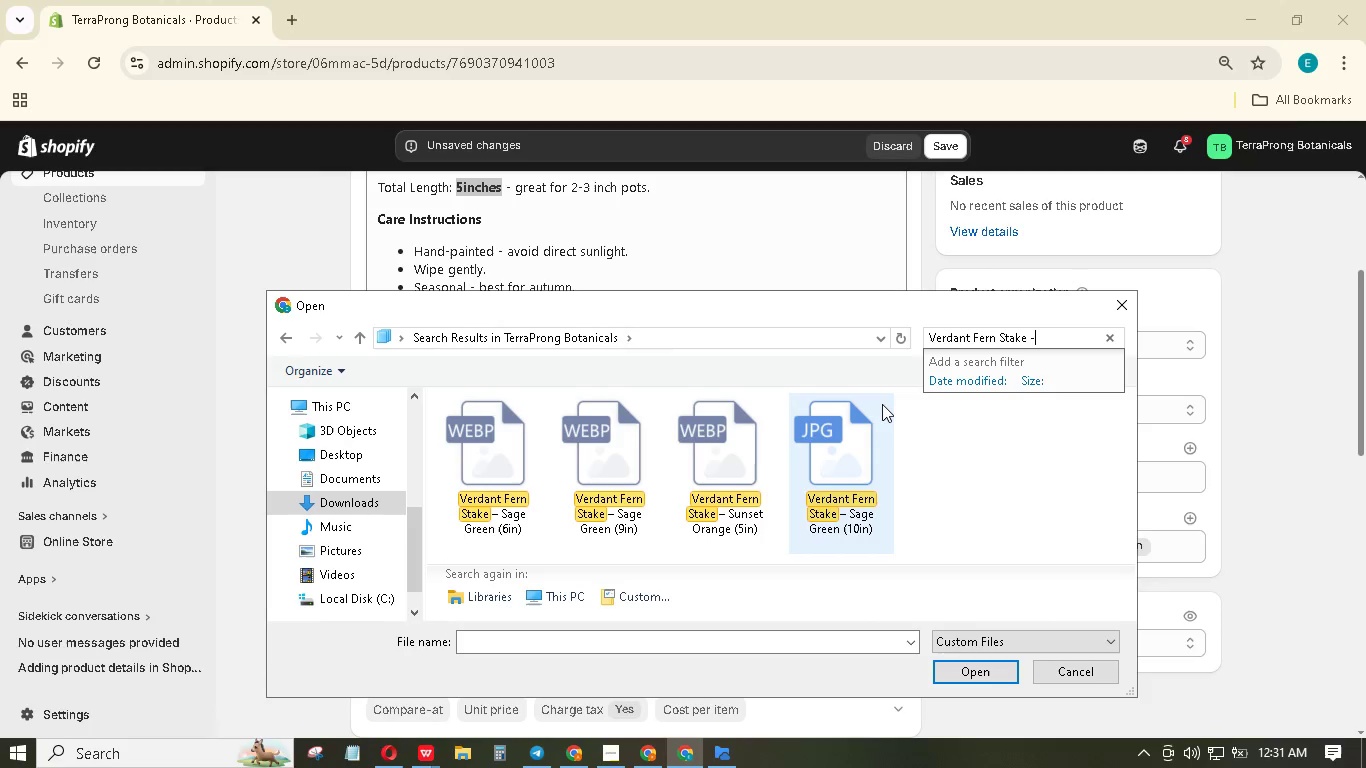 
left_click([973, 664])
 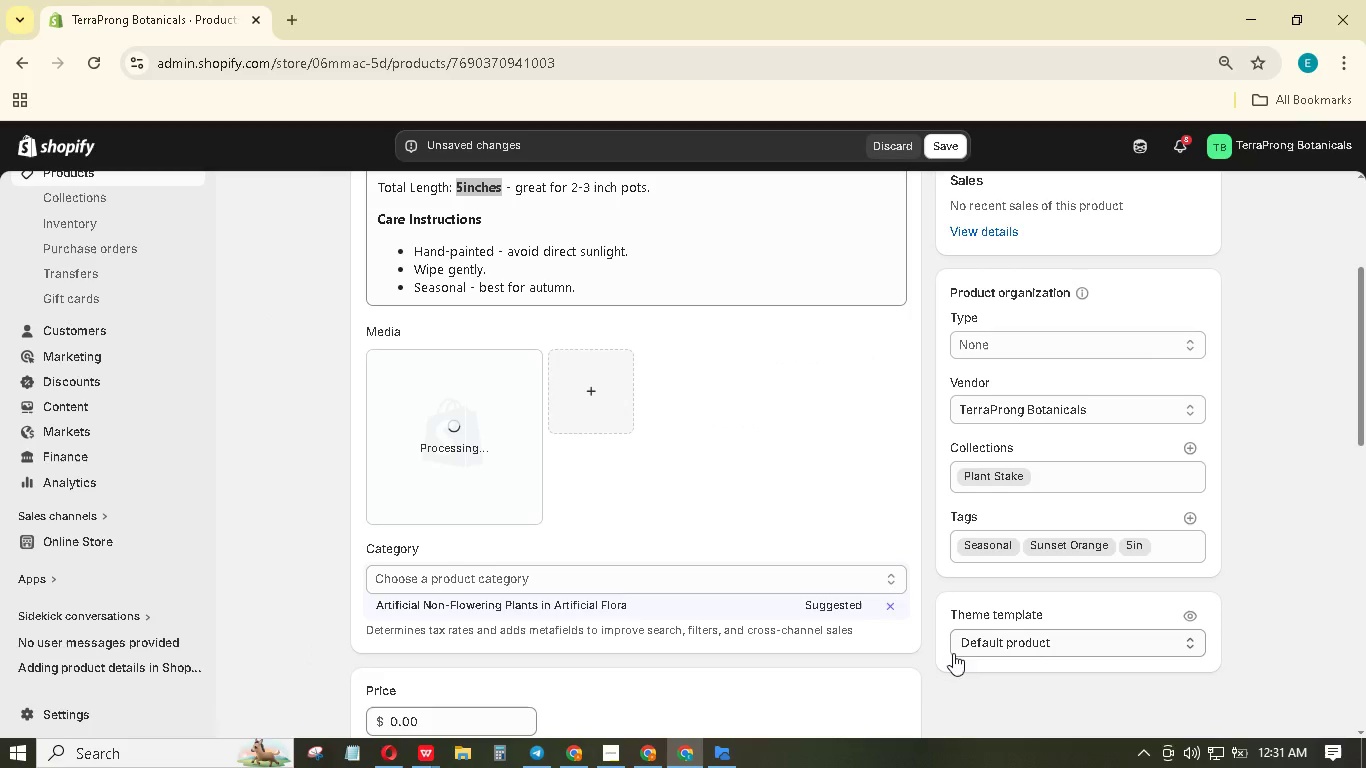 
wait(9.61)
 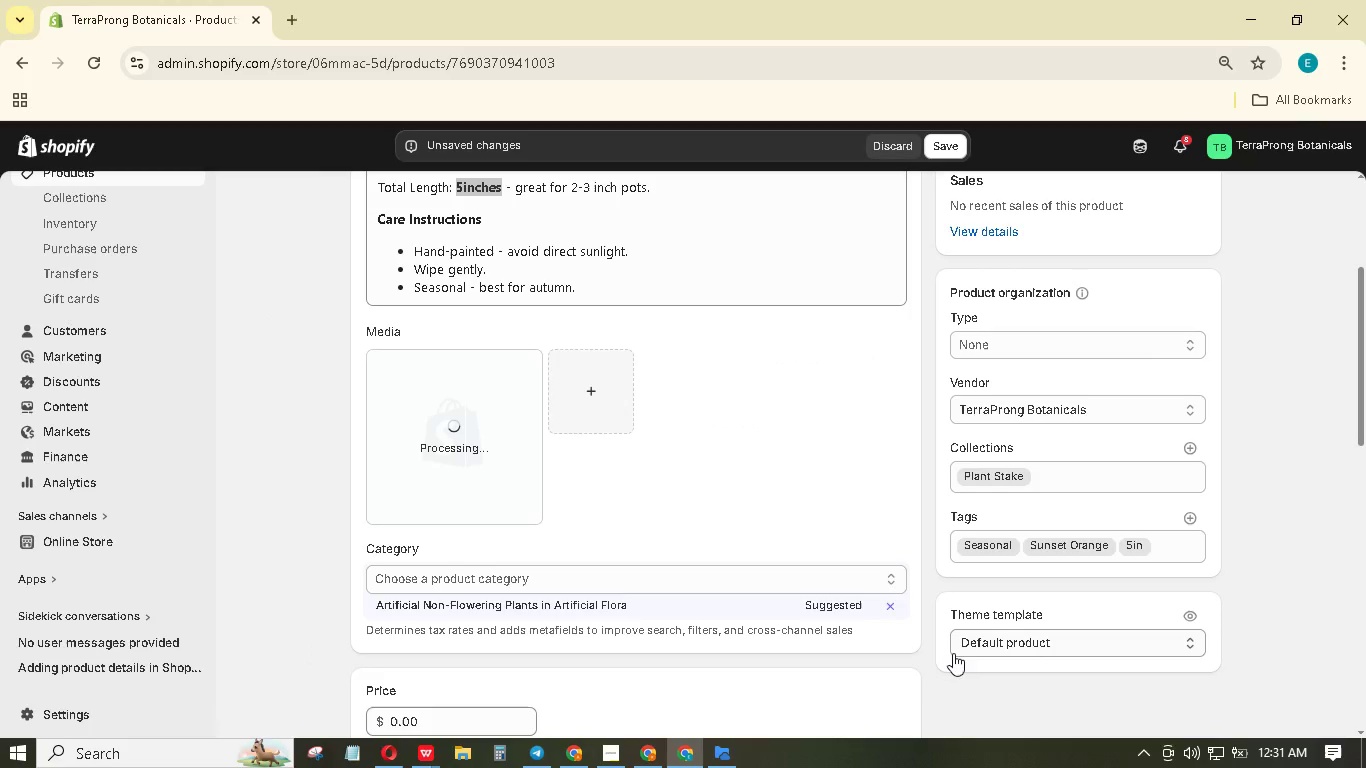 
left_click([676, 592])
 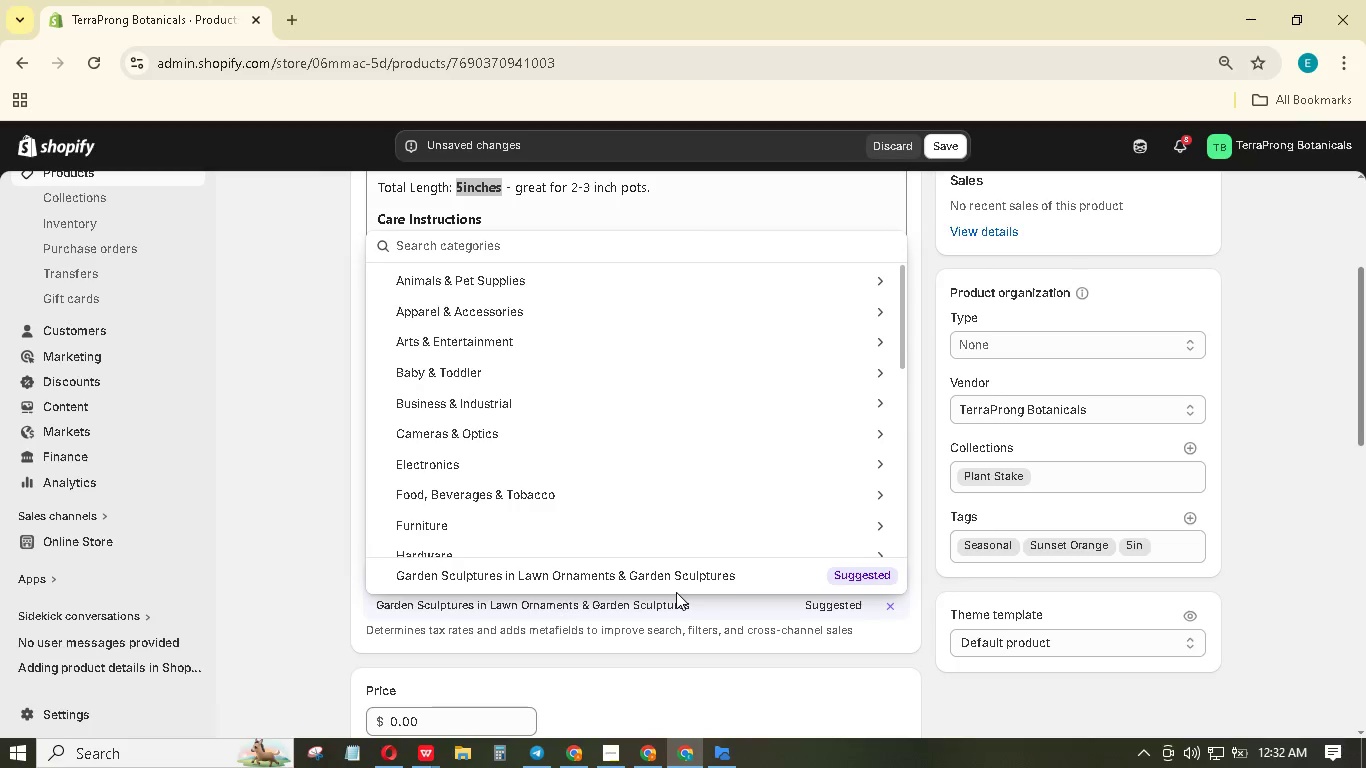 
type(Plant stake)
 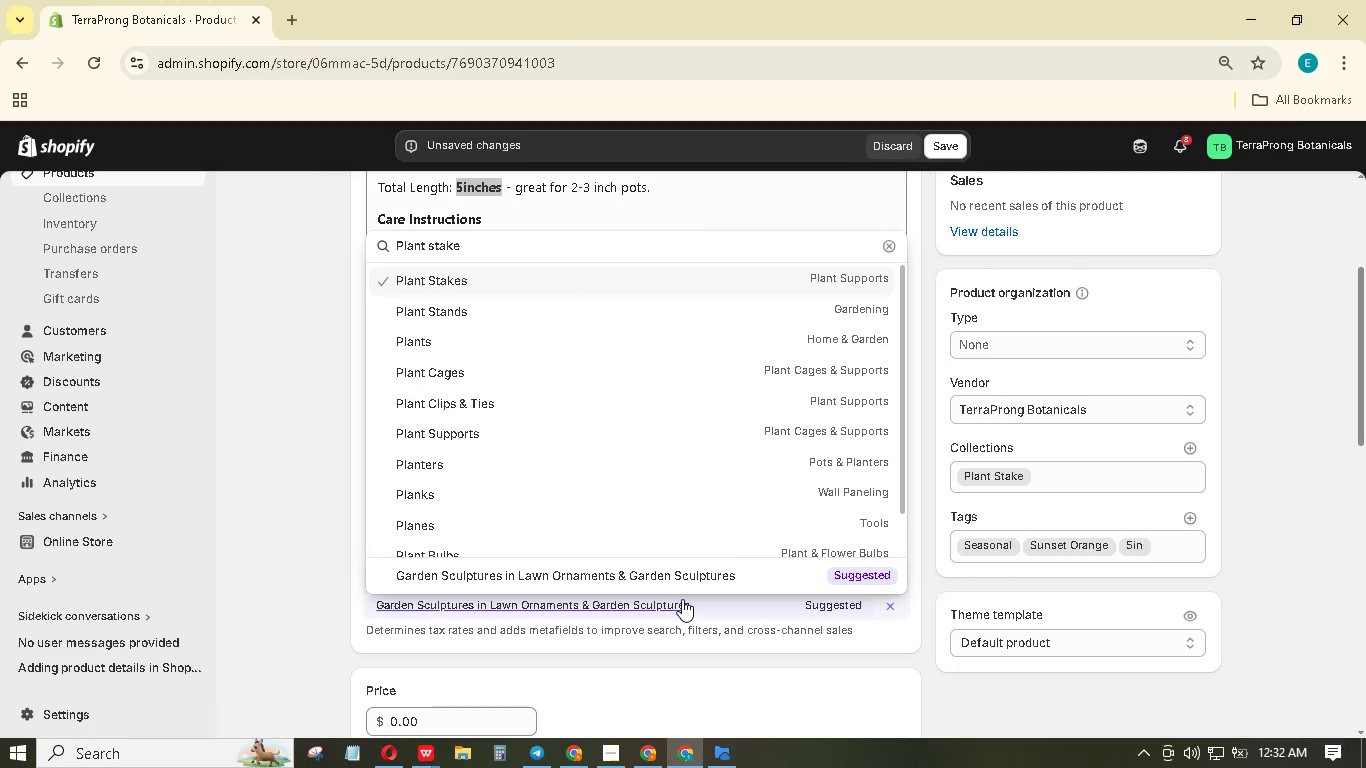 
key(Enter)
 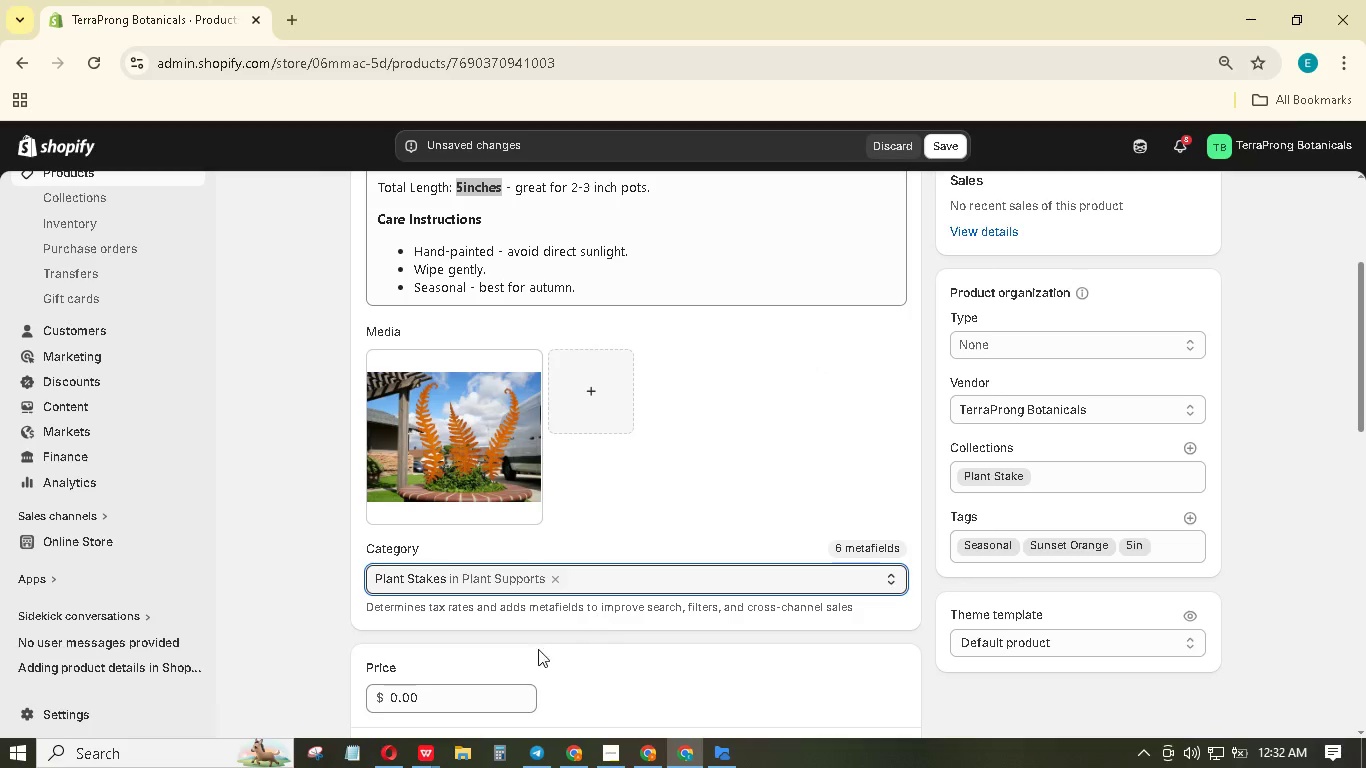 
left_click_drag(start_coordinate=[436, 691], to_coordinate=[389, 690])
 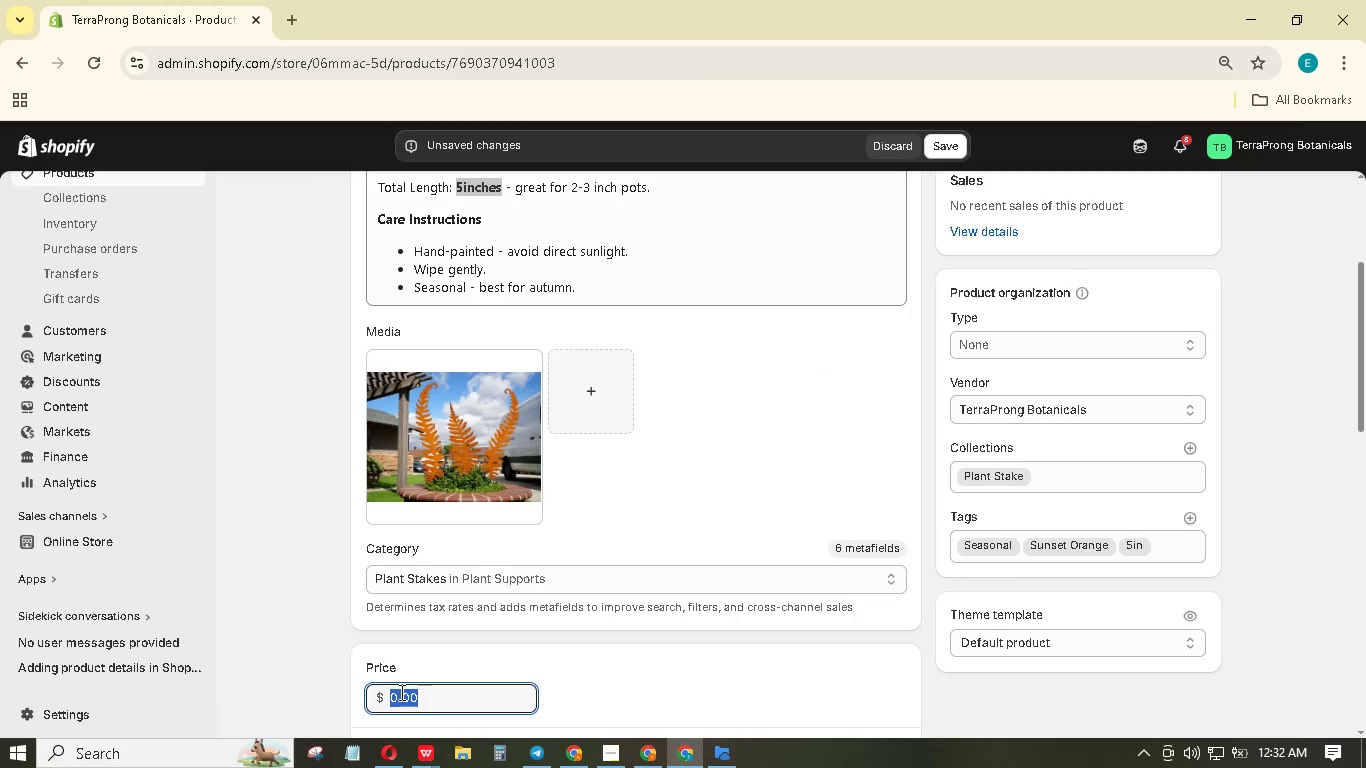 
key(Numpad1)
 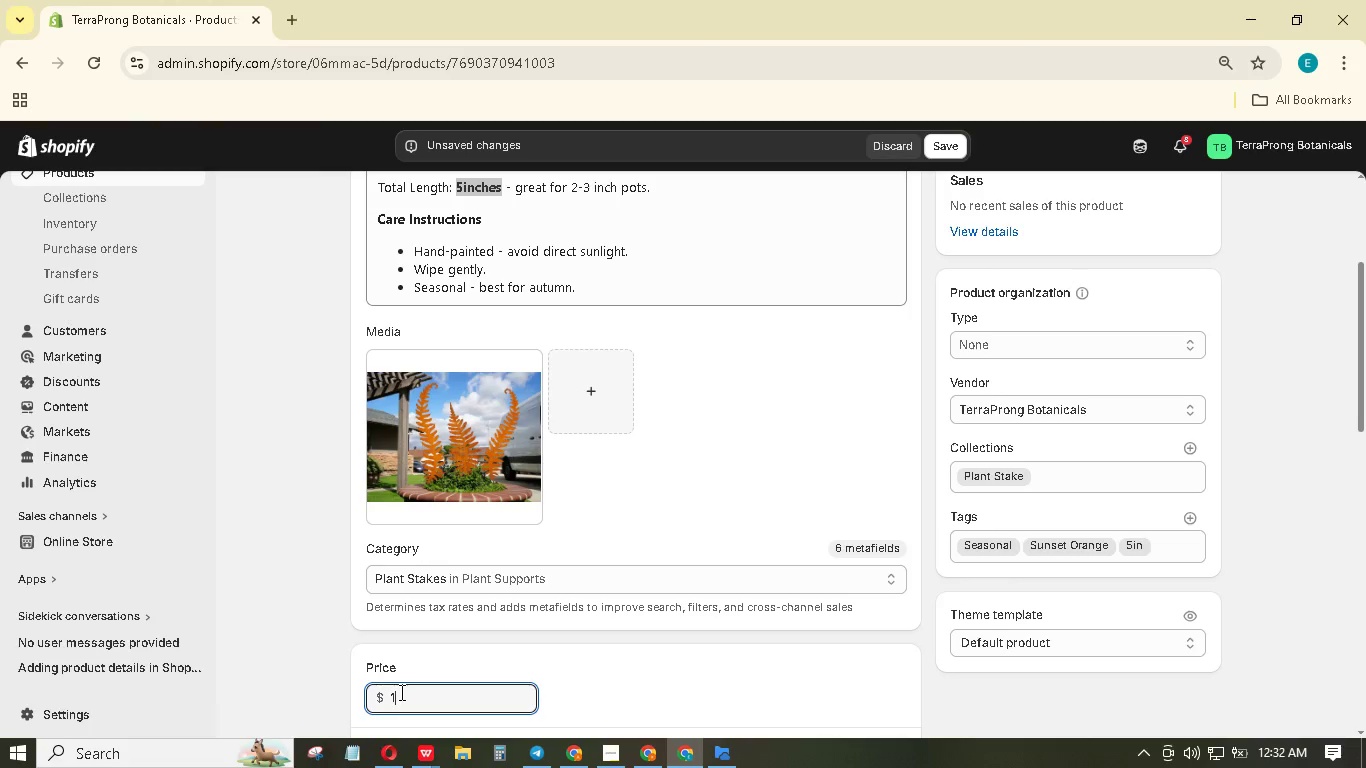 
key(Numpad9)
 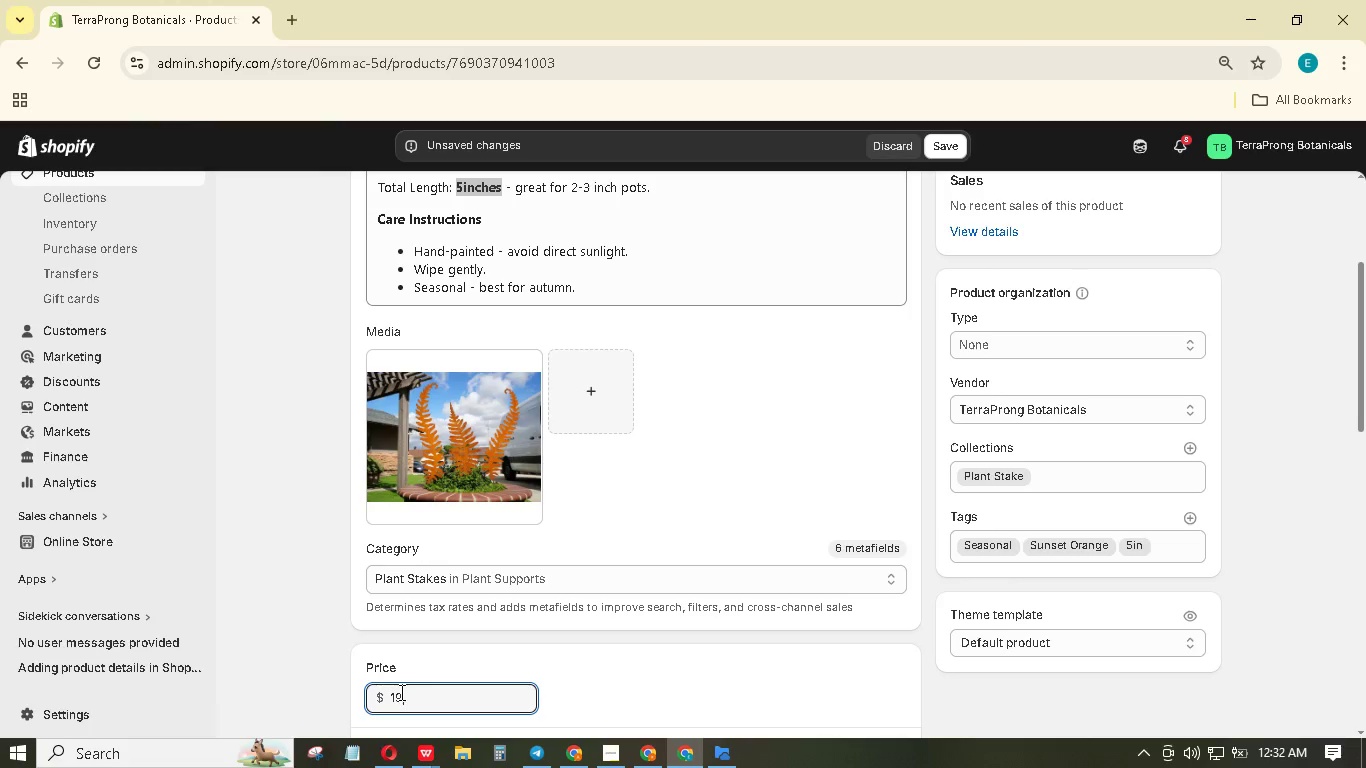 
key(NumpadDecimal)
 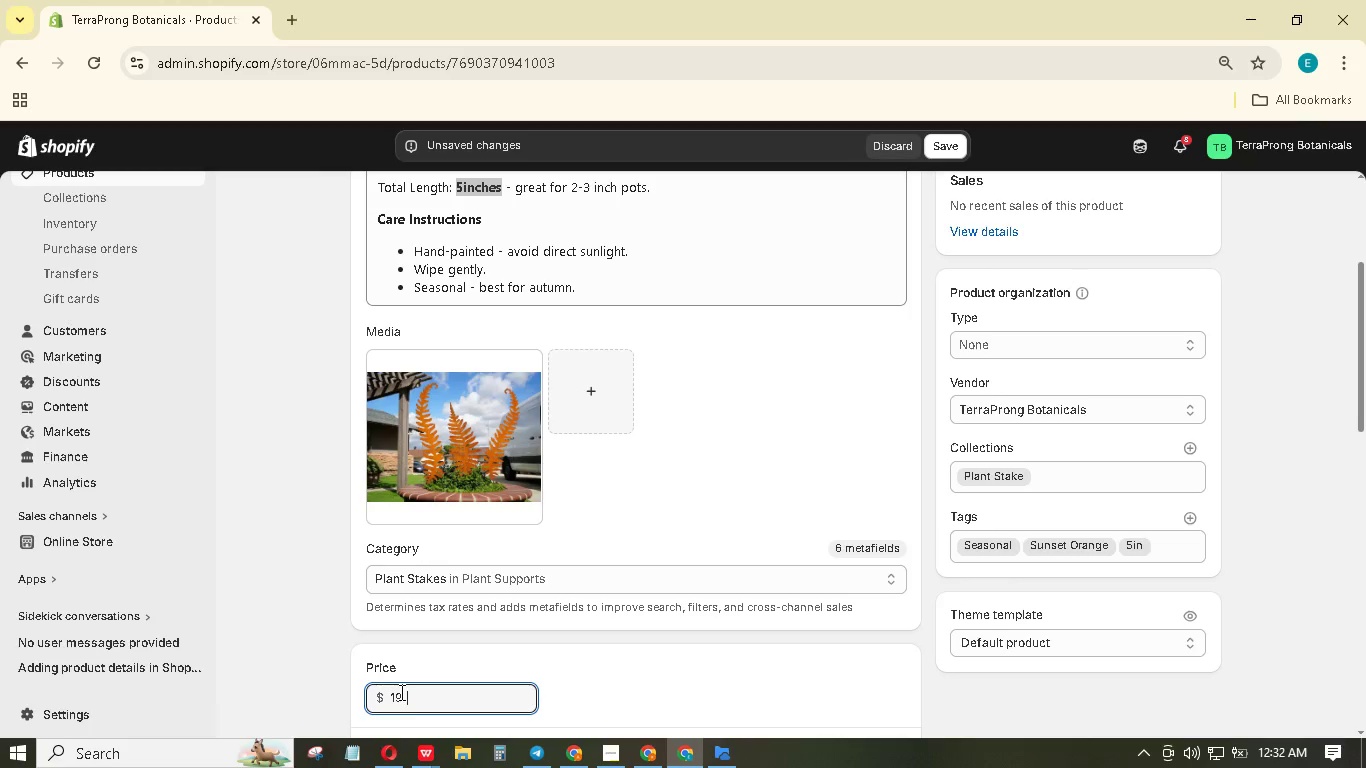 
key(Numpad2)
 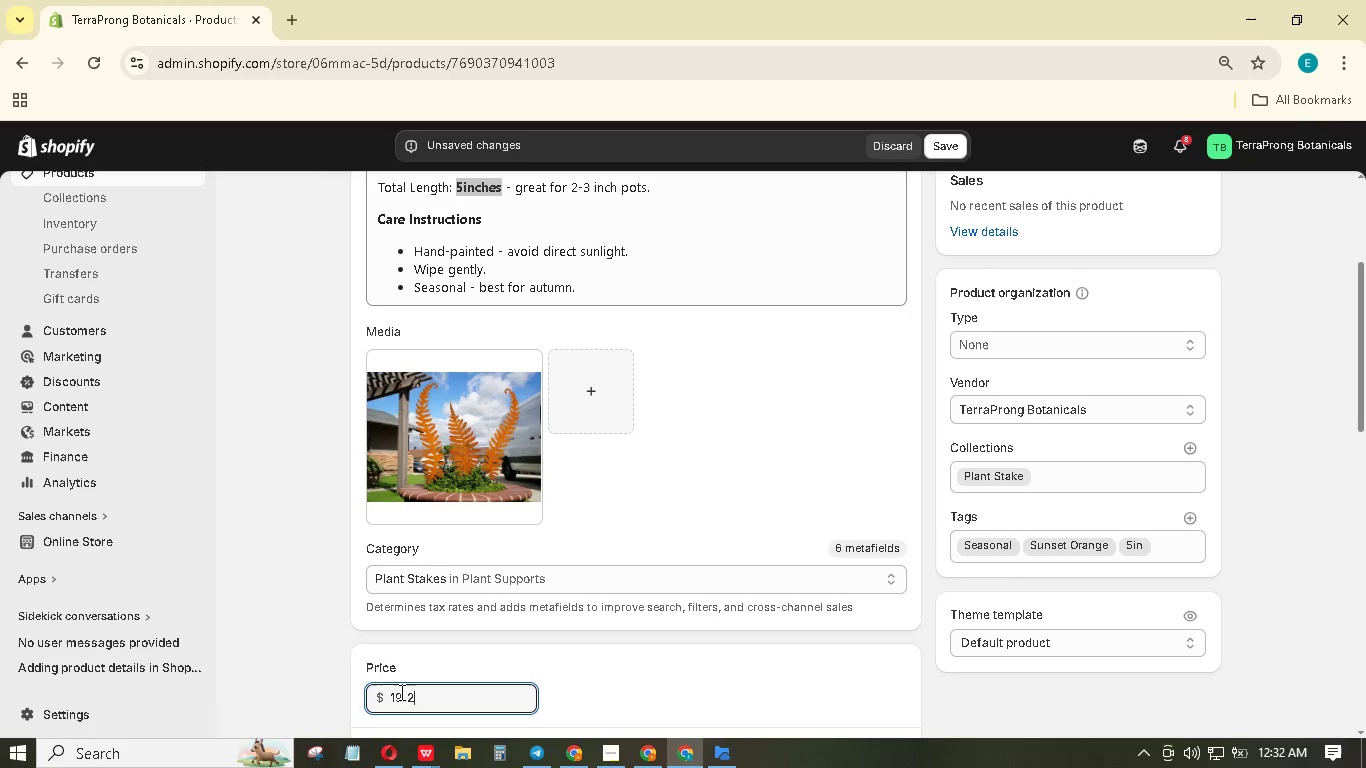 
key(Numpad7)
 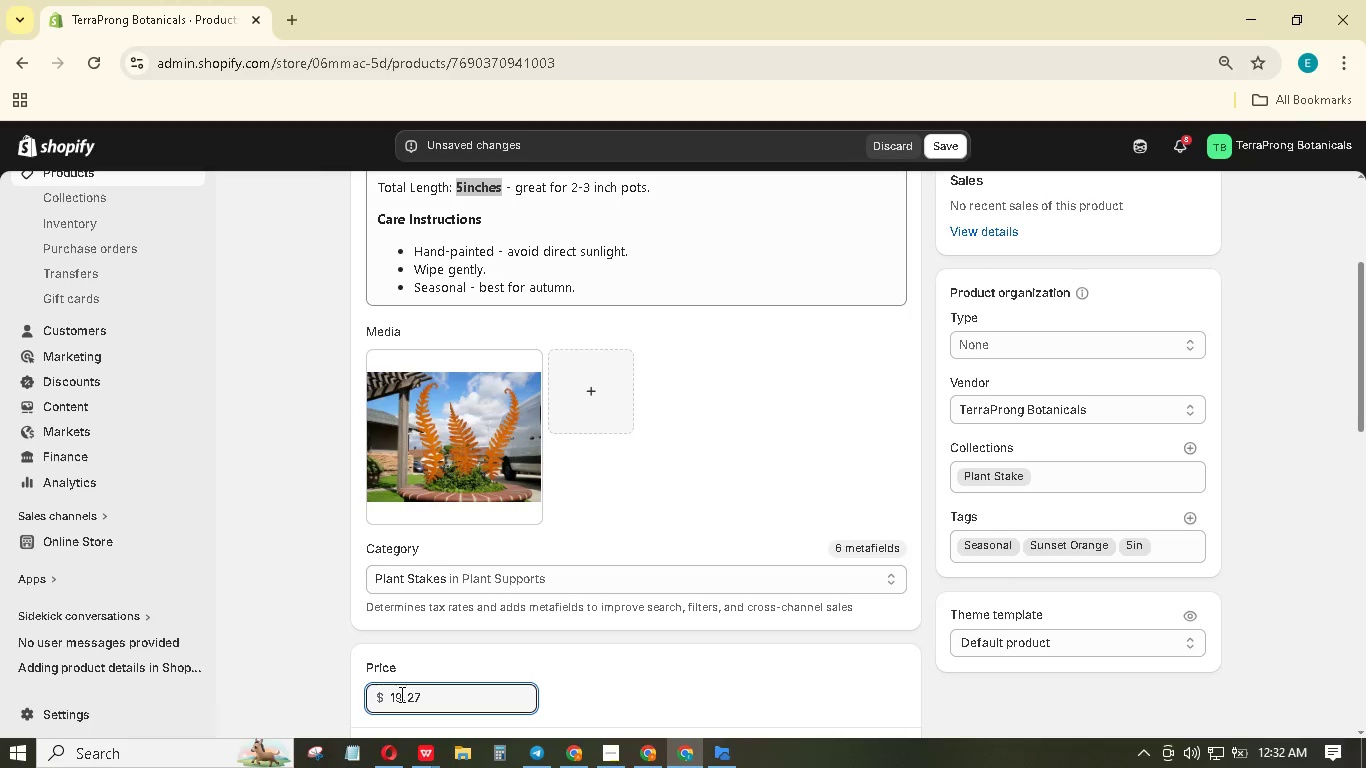 
wait(5.02)
 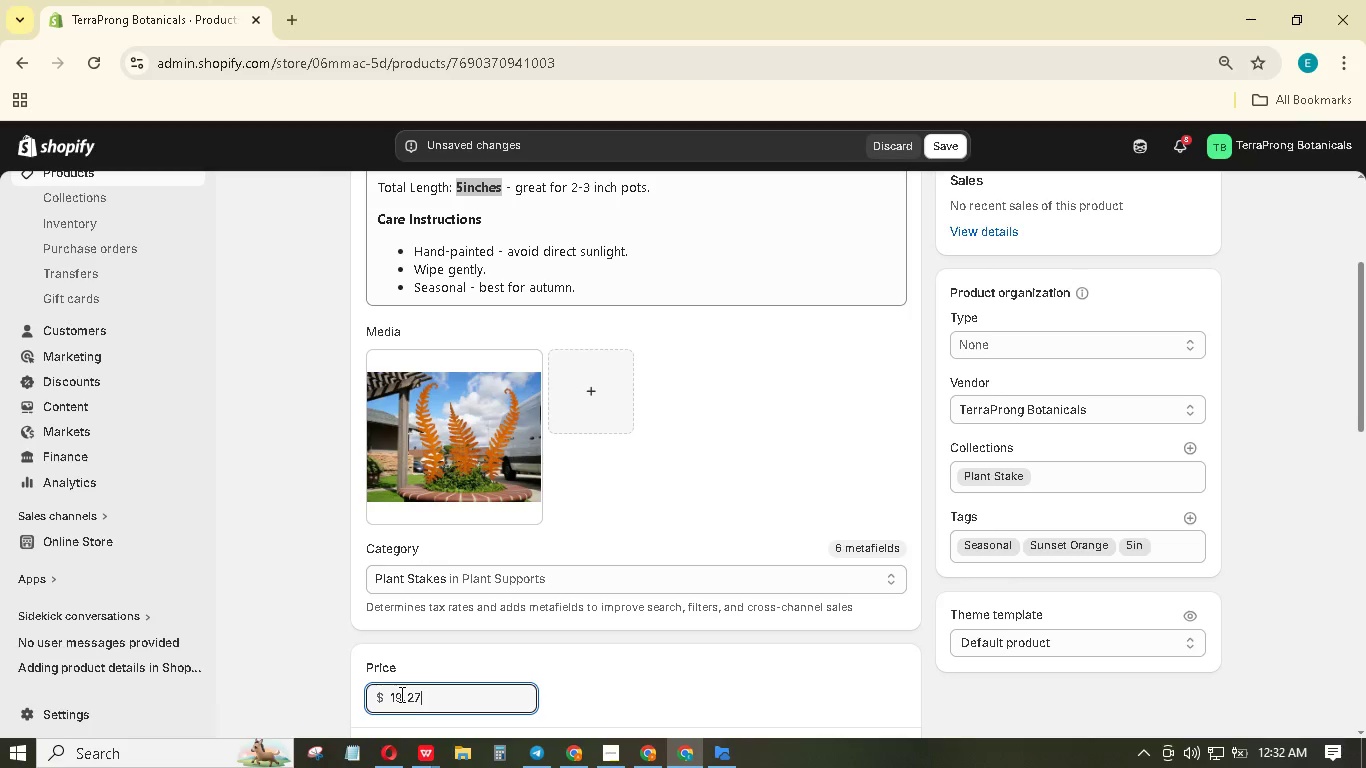 
left_click([482, 422])
 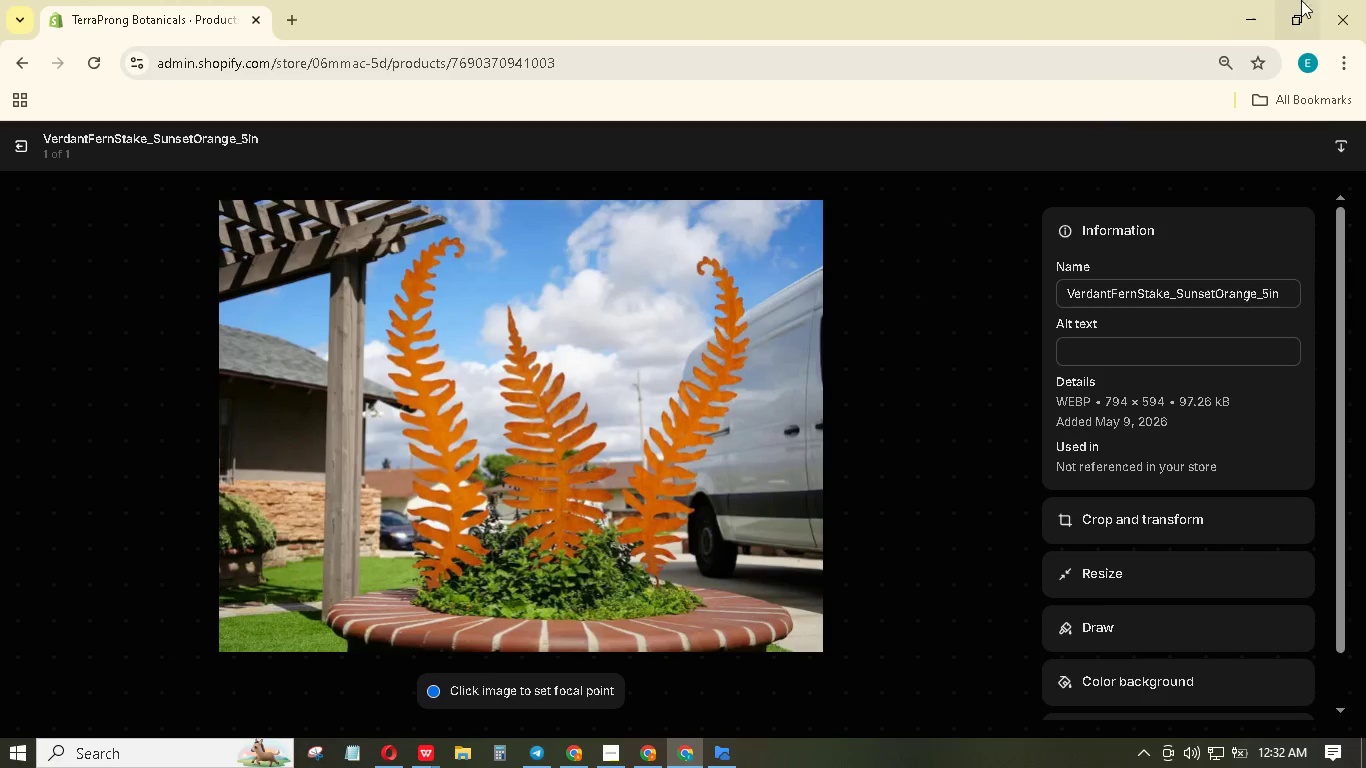 
wait(8.73)
 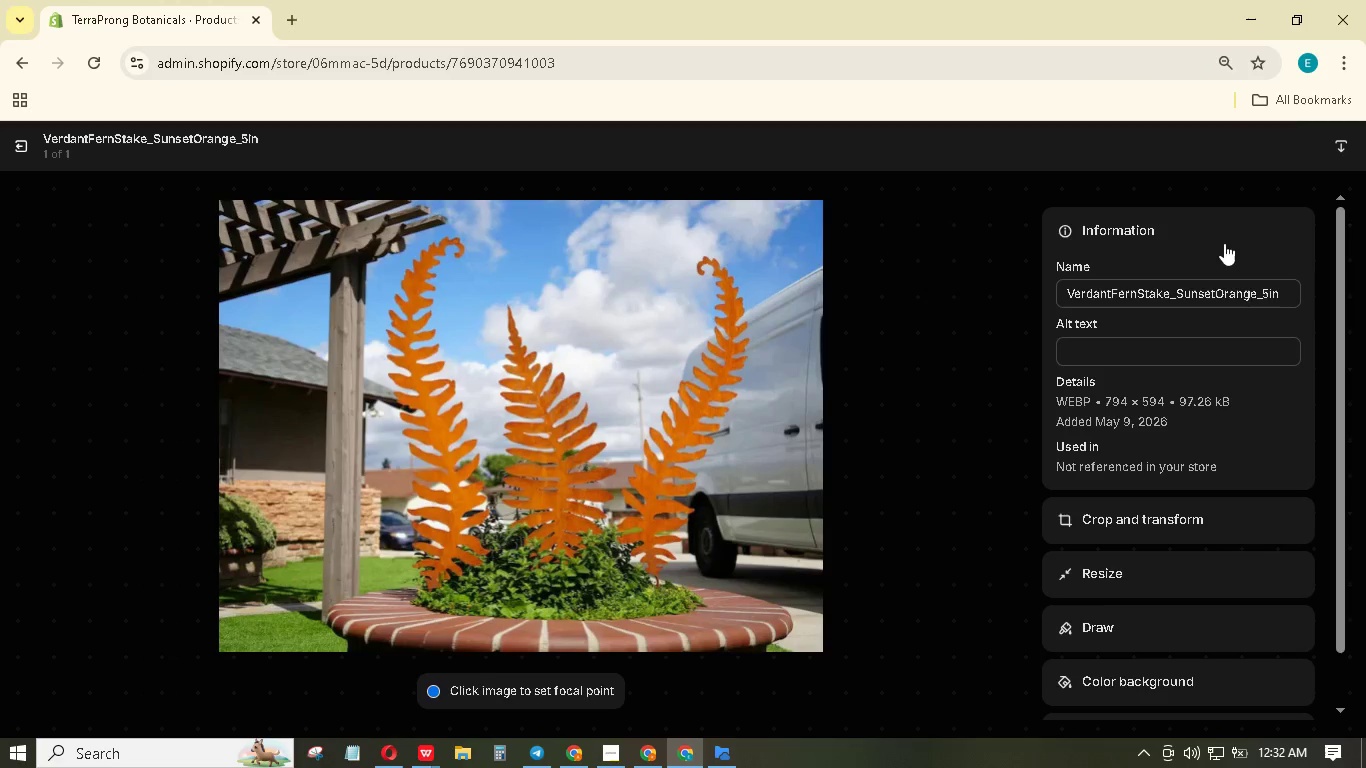 
type(A compact )
 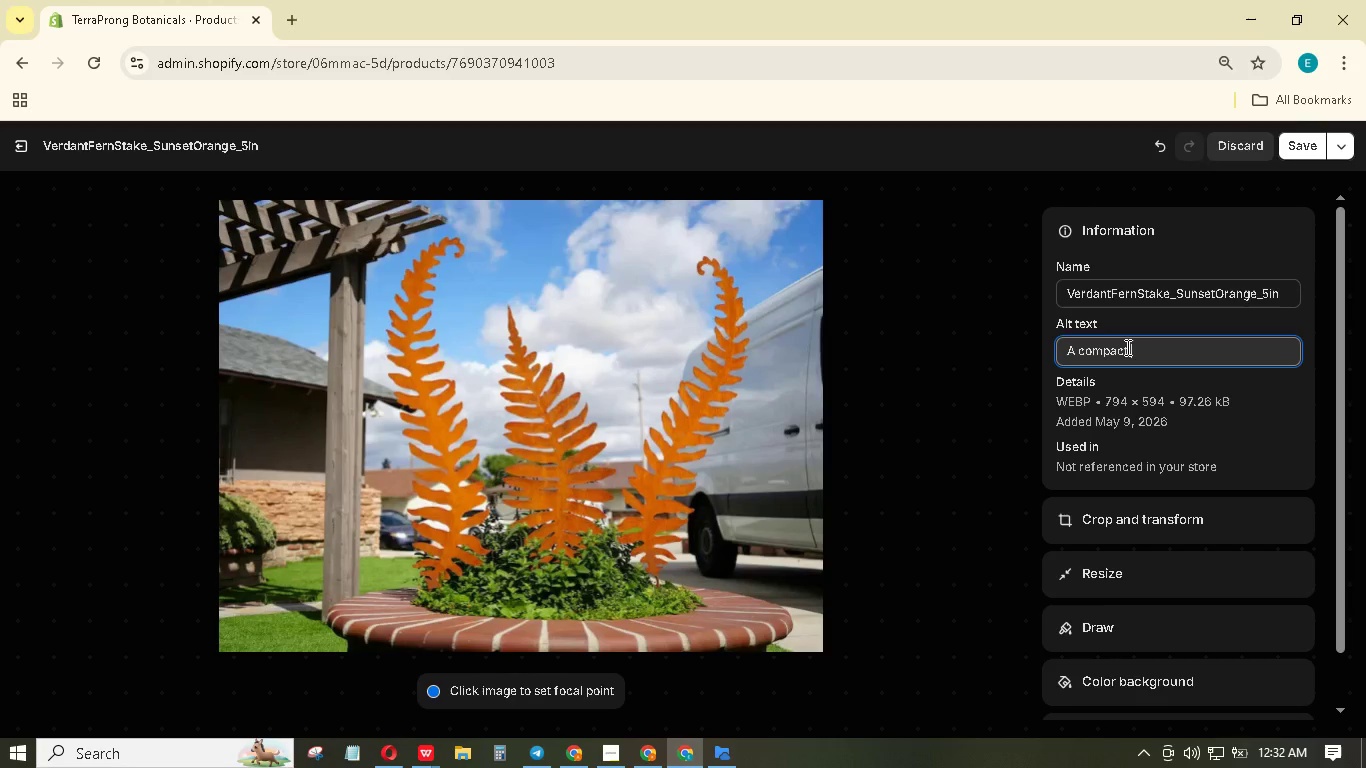 
type(sunst orange fern stake made from )
 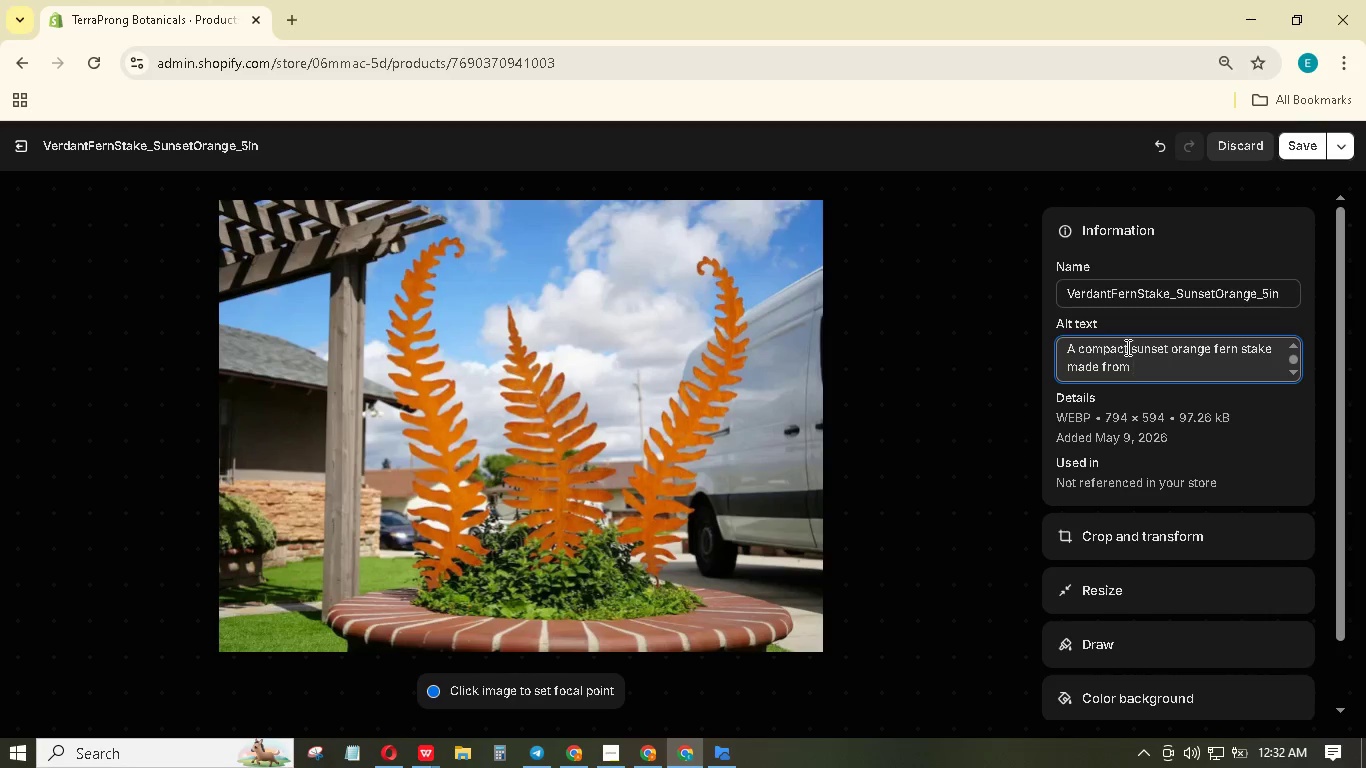 
type(hand painted clay.)
 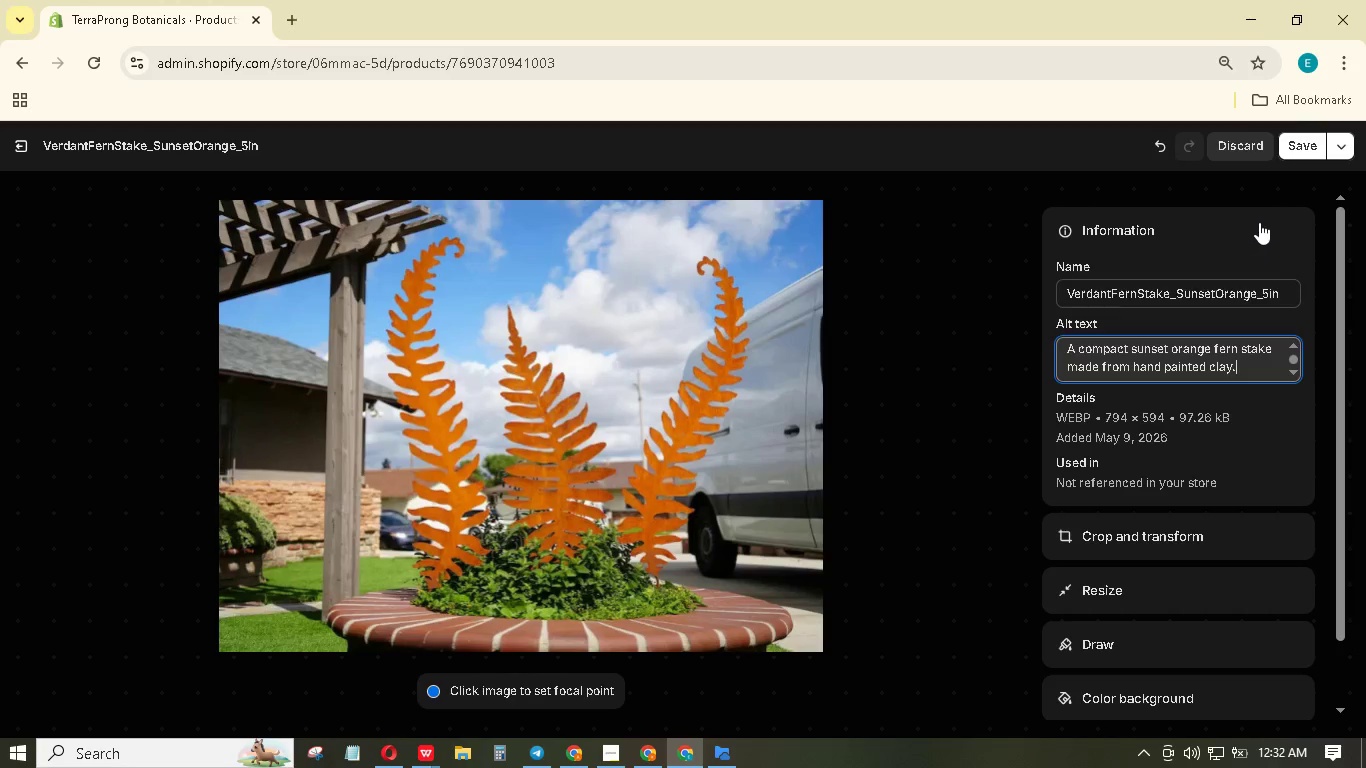 
left_click([1292, 155])
 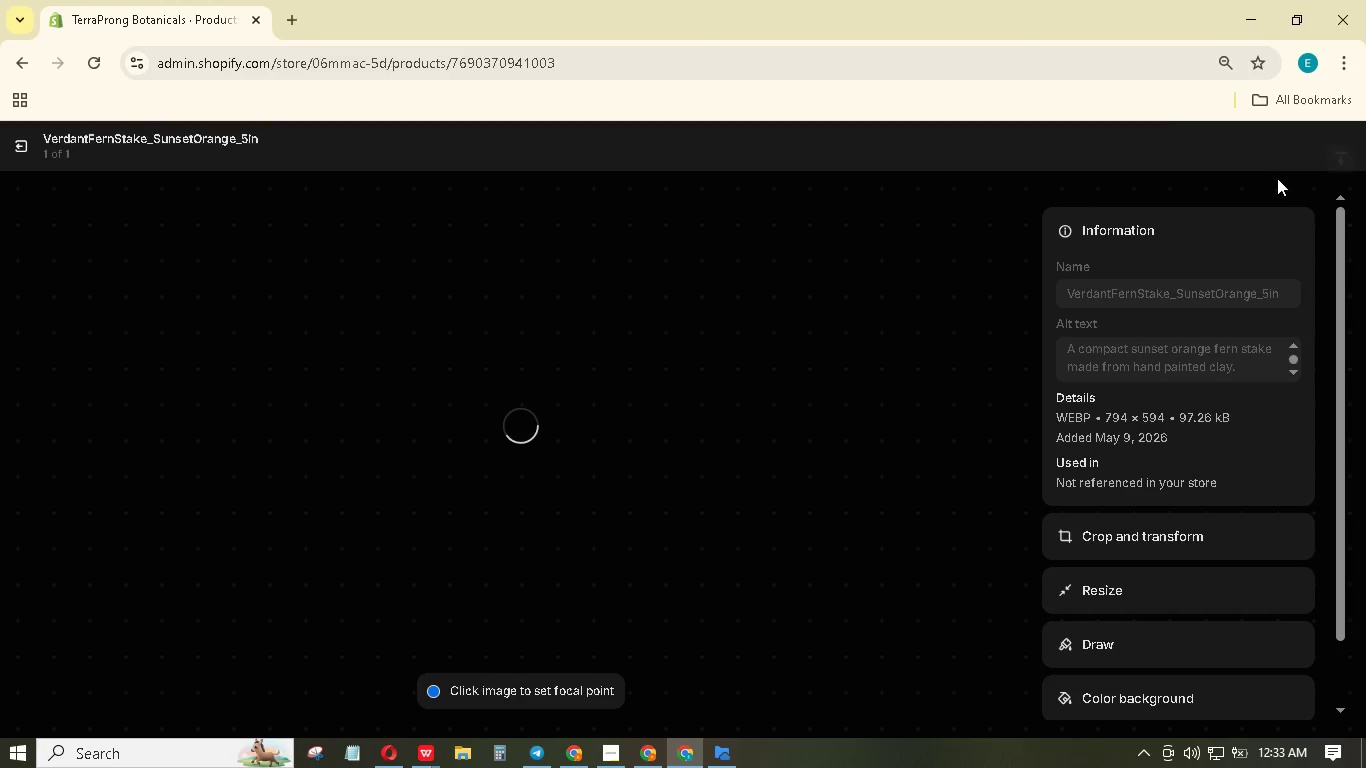 
left_click([21, 147])
 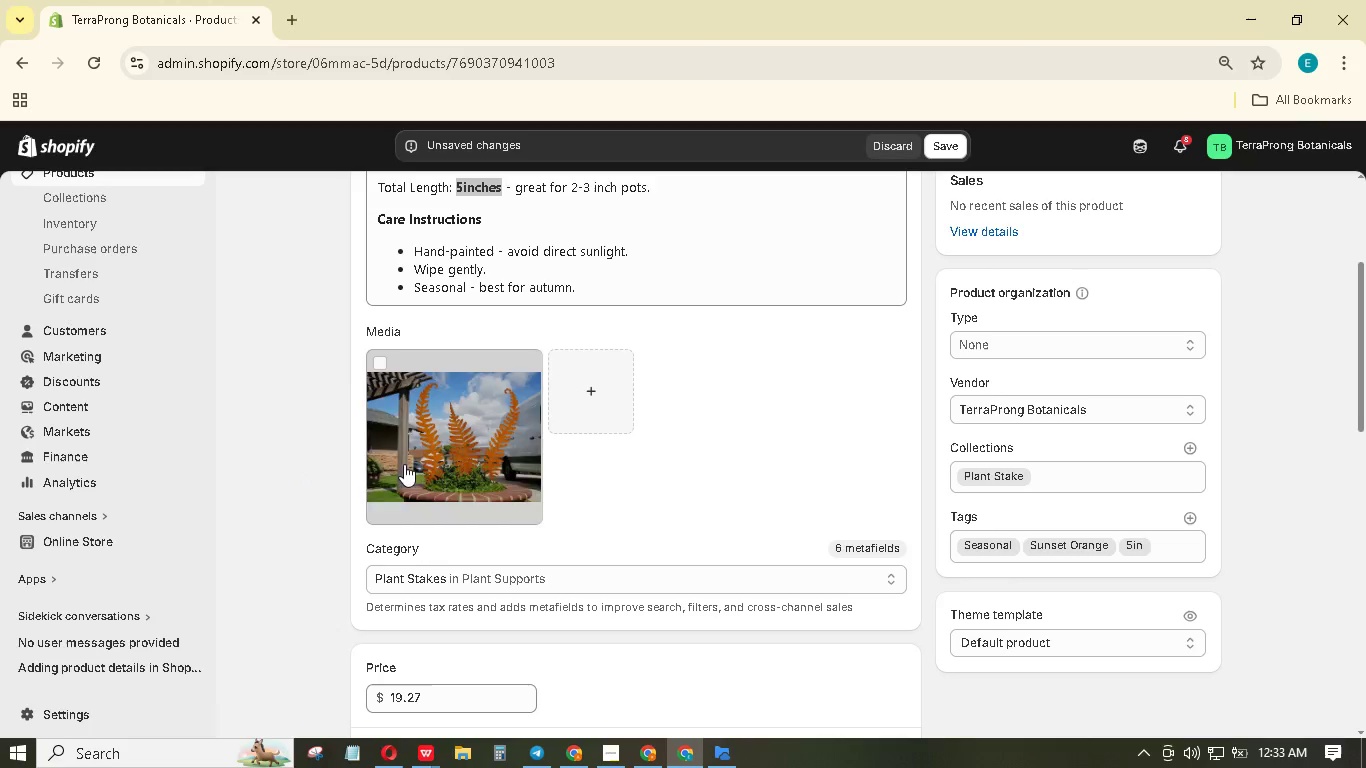 
scroll: coordinate [527, 474], scroll_direction: down, amount: 4.0
 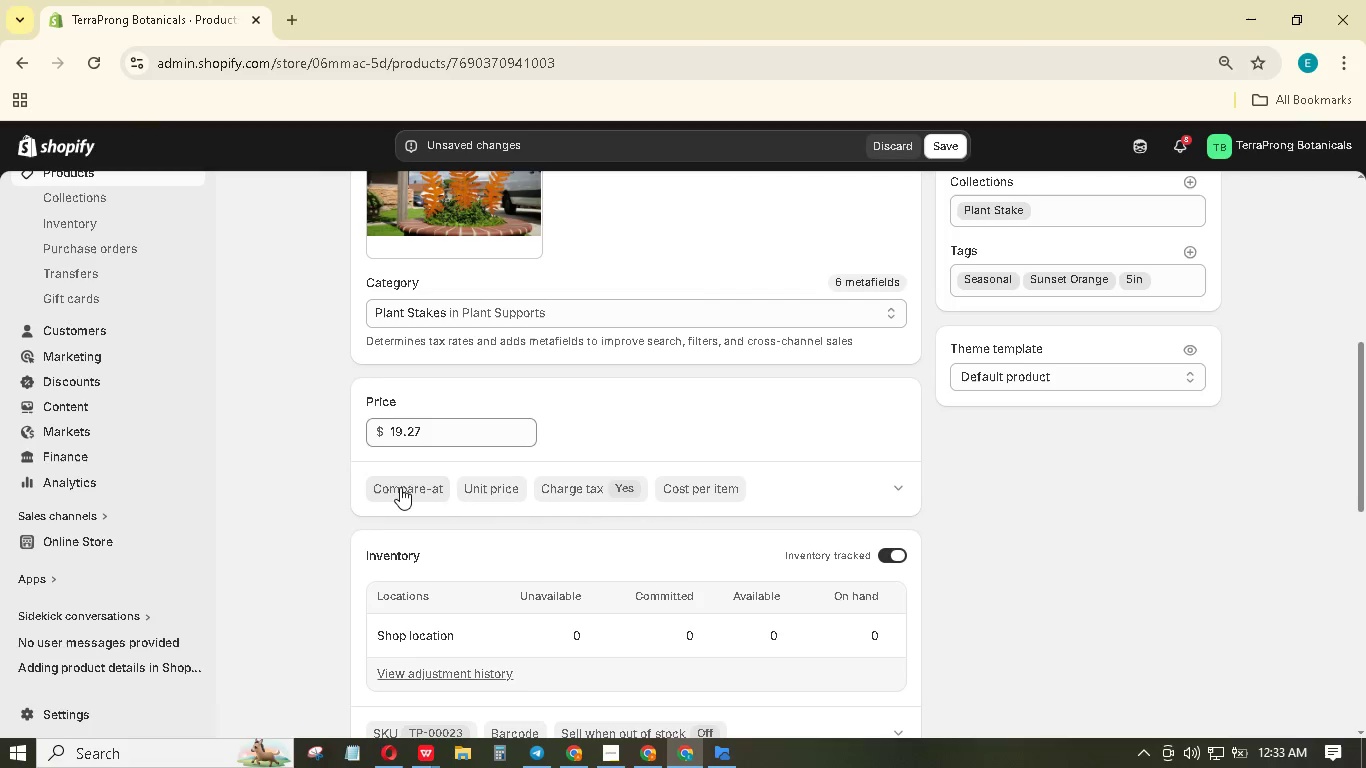 
left_click([391, 487])
 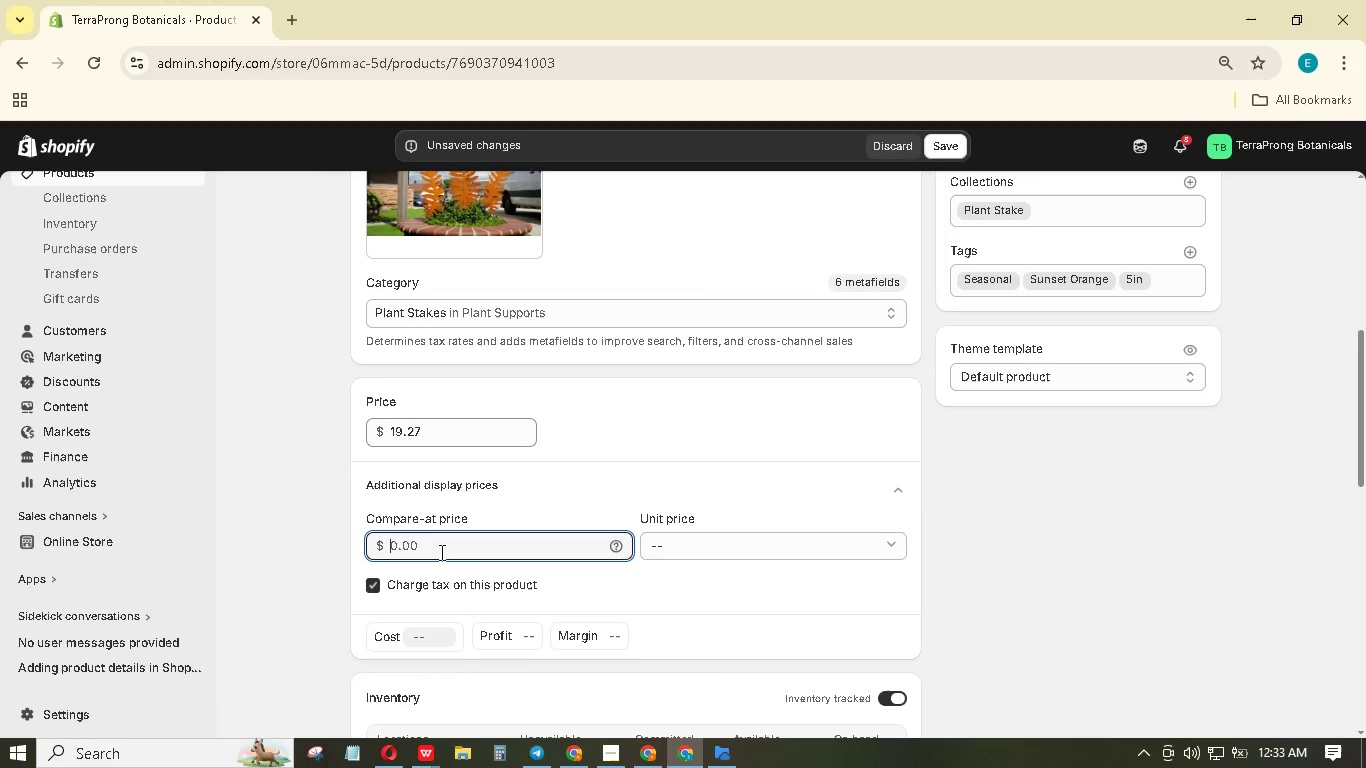 
key(Numpad4)
 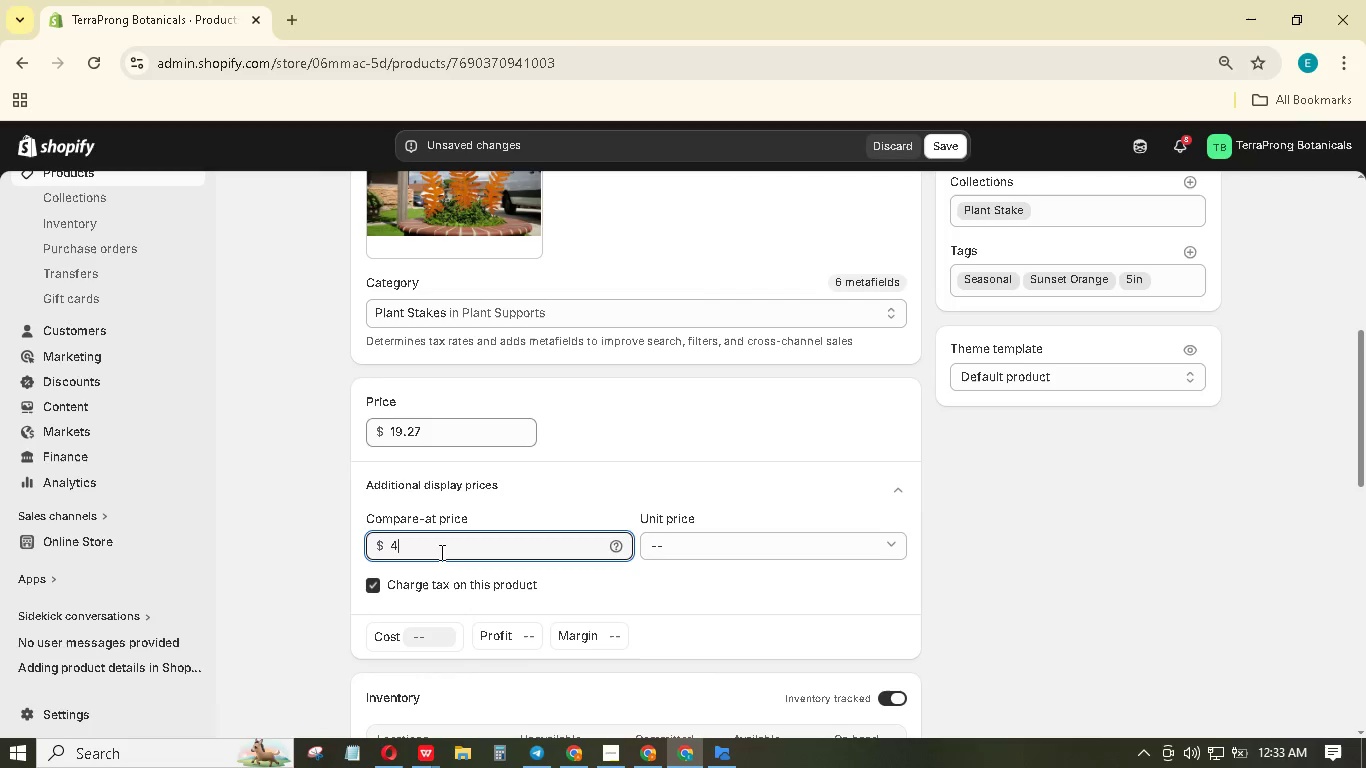 
key(Numpad7)
 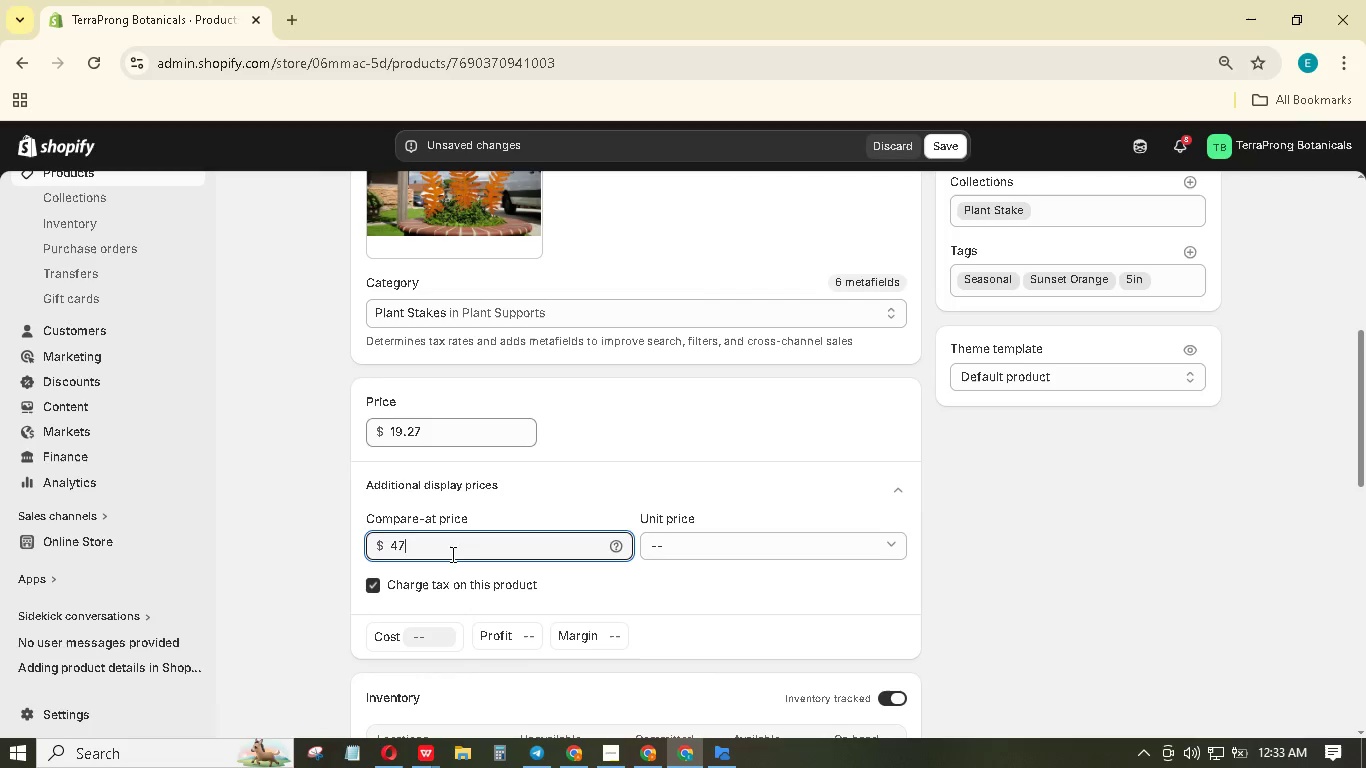 
scroll: coordinate [453, 549], scroll_direction: down, amount: 5.0
 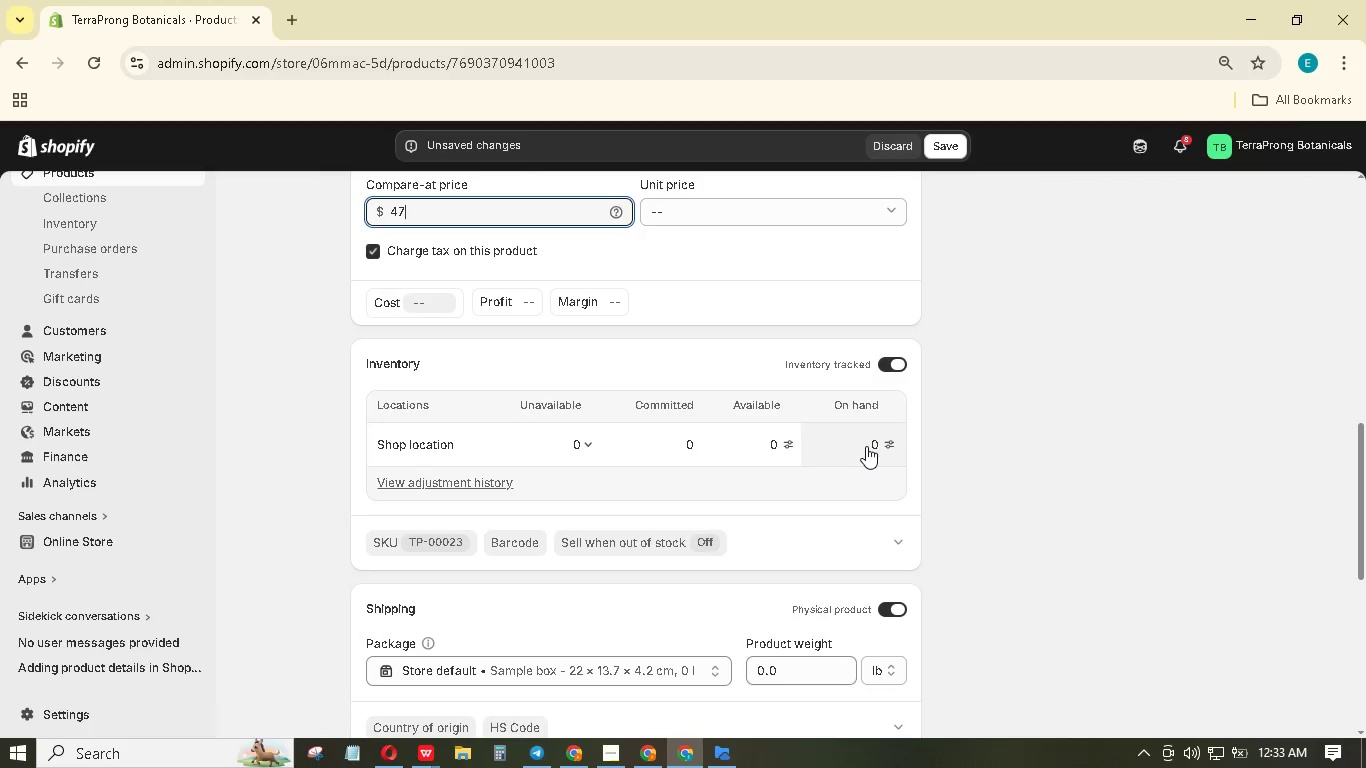 
left_click([866, 446])
 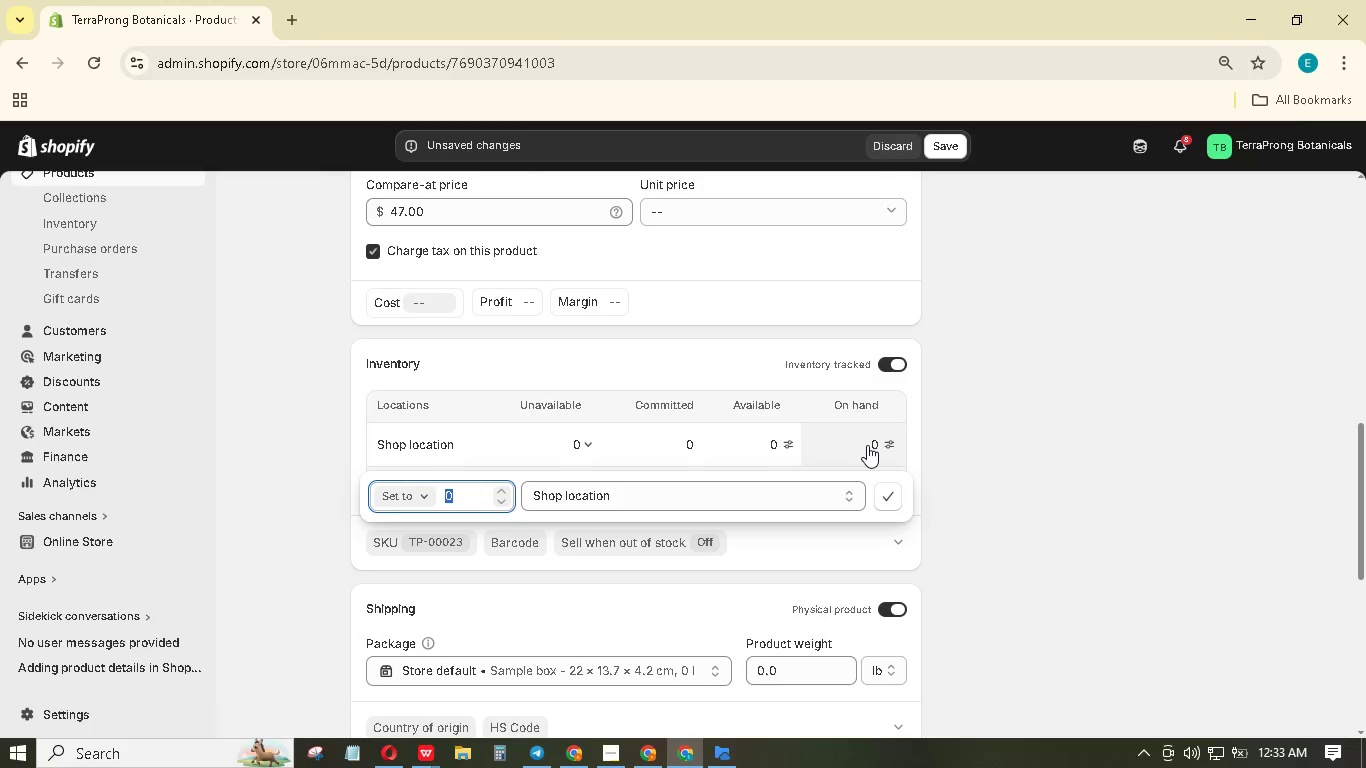 
key(Numpad4)
 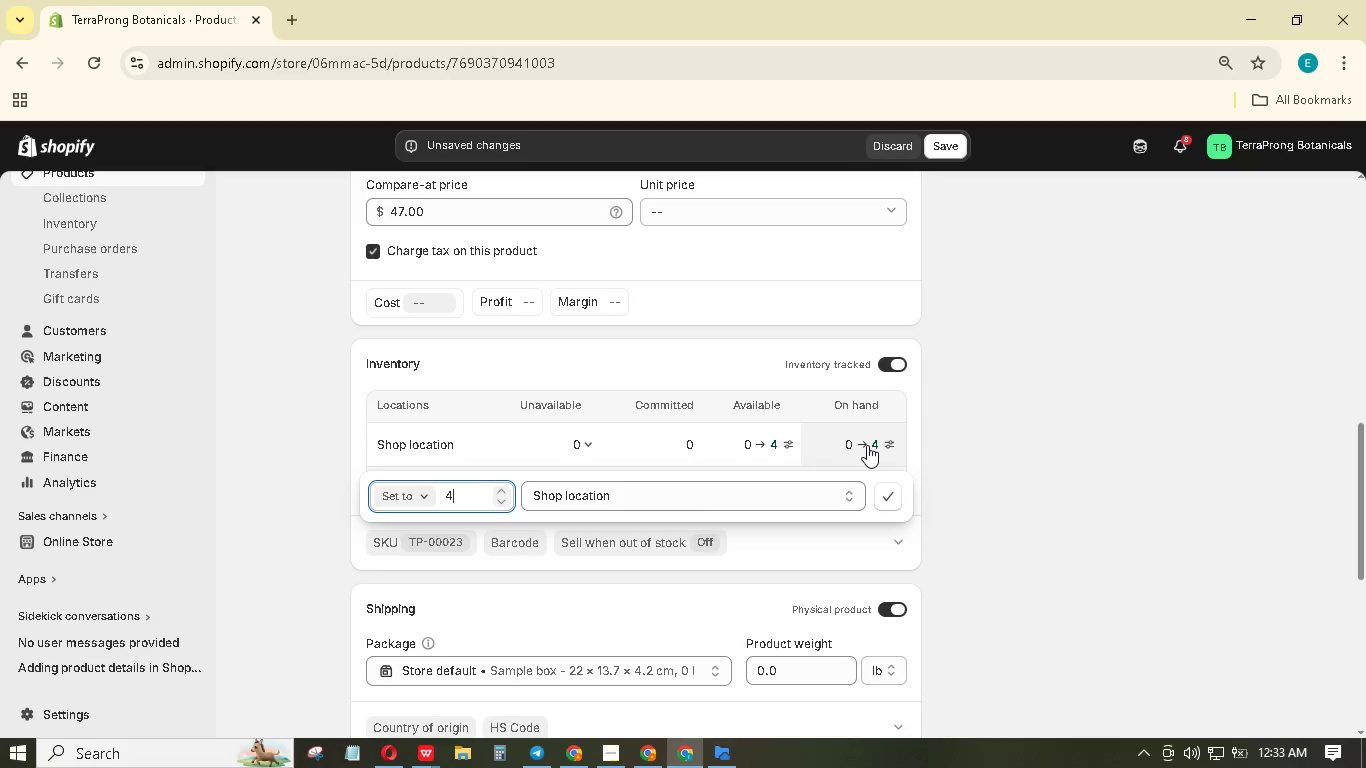 
key(Numpad2)
 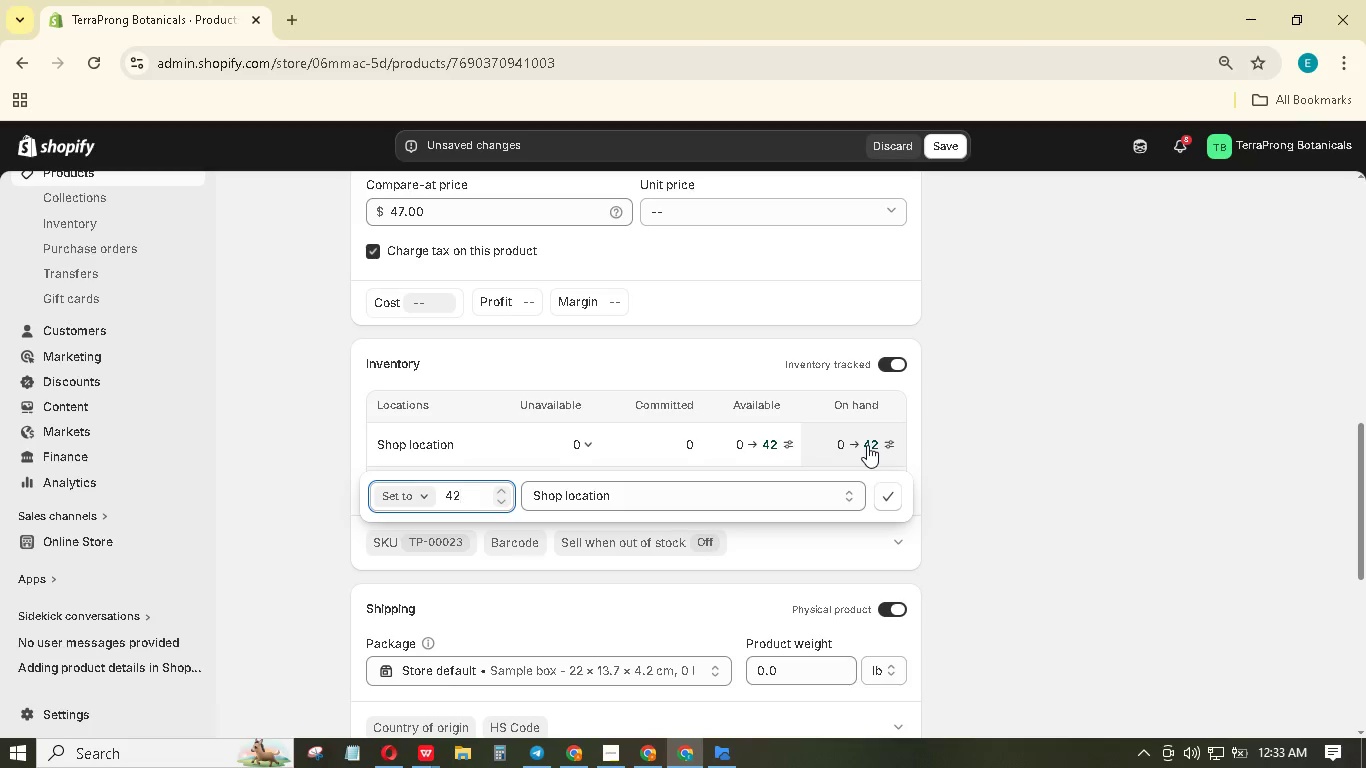 
key(NumpadEnter)
 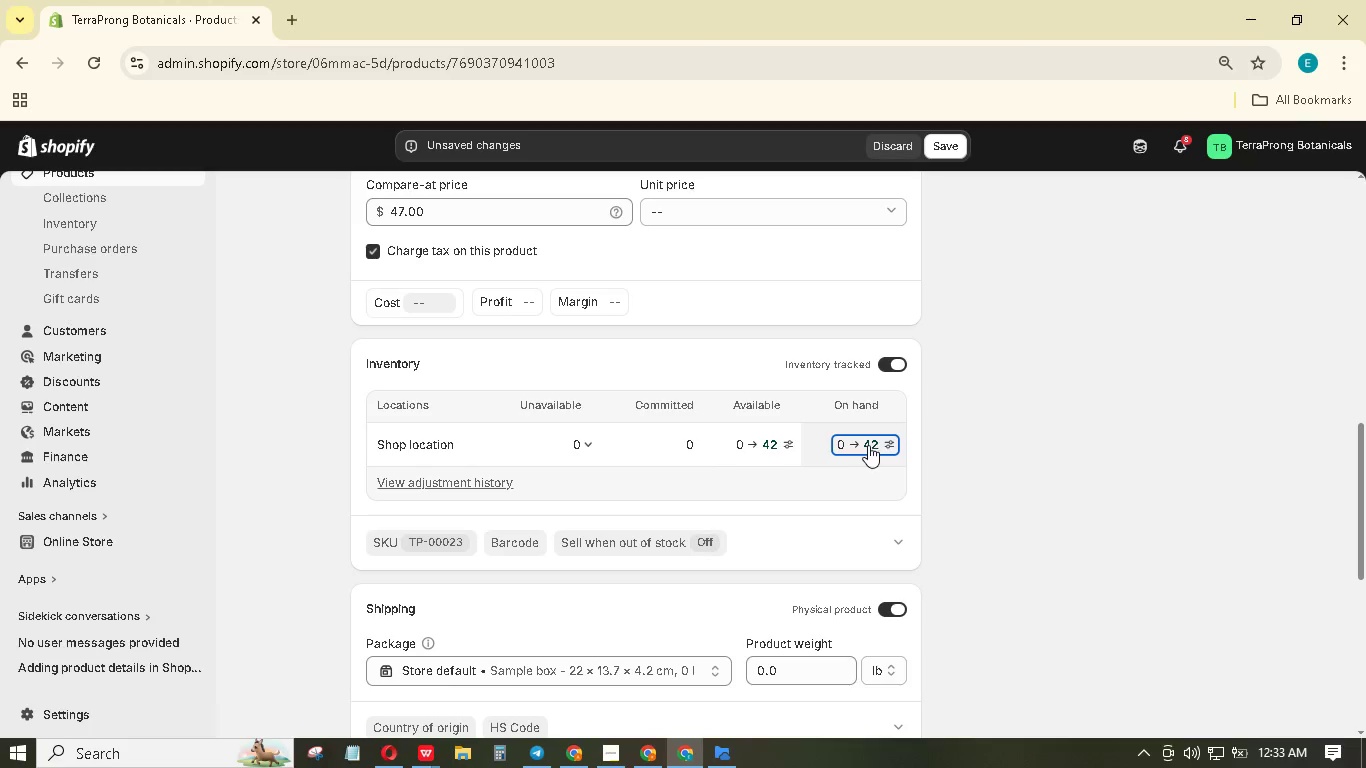 
scroll: coordinate [862, 453], scroll_direction: down, amount: 2.0
 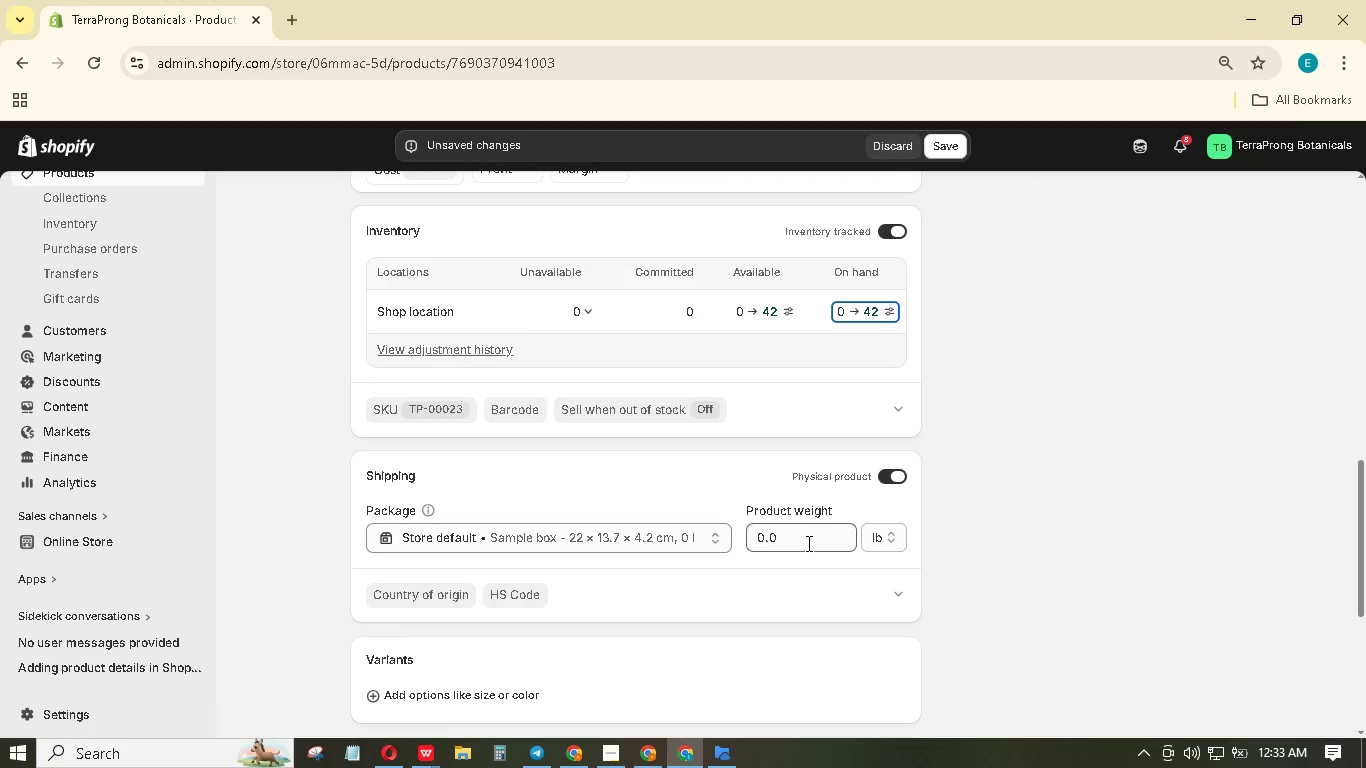 
left_click_drag(start_coordinate=[807, 543], to_coordinate=[744, 529])
 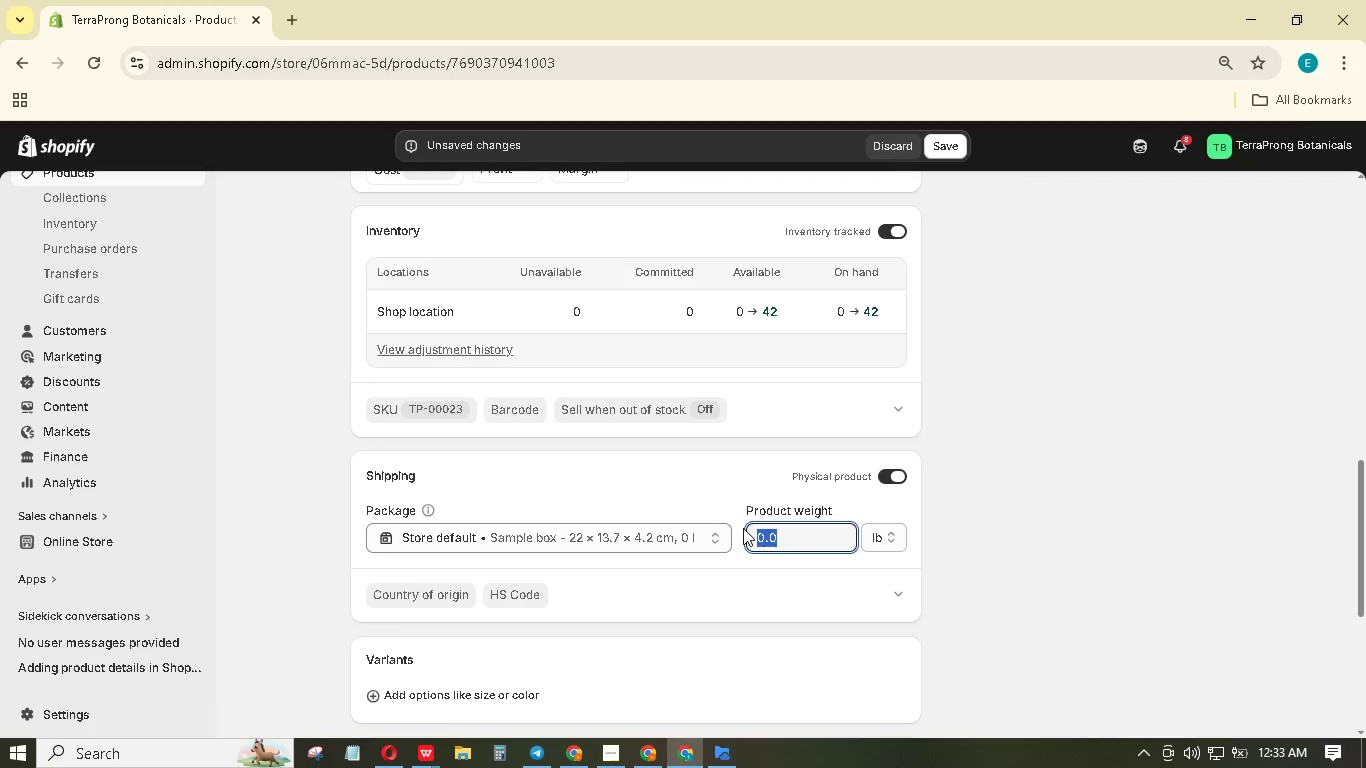 
key(Numpad0)
 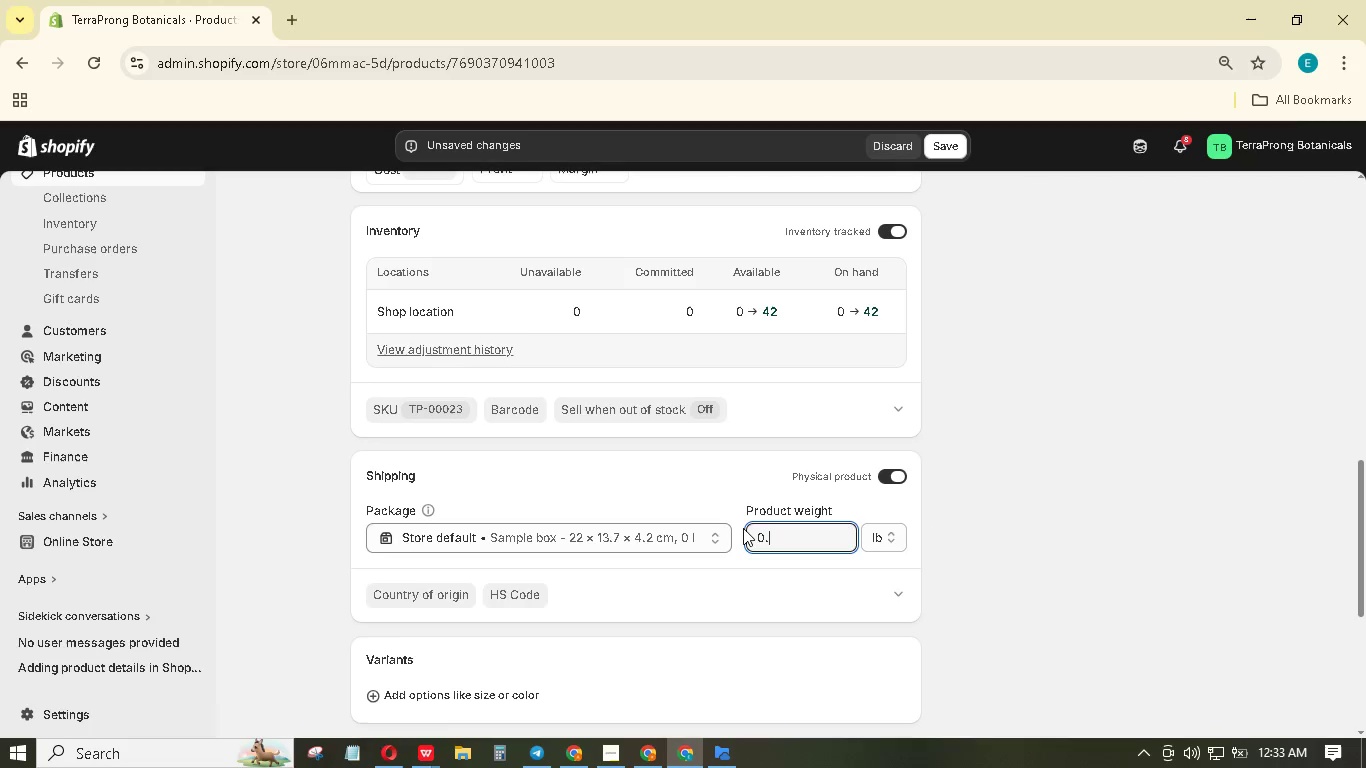 
key(NumpadDecimal)
 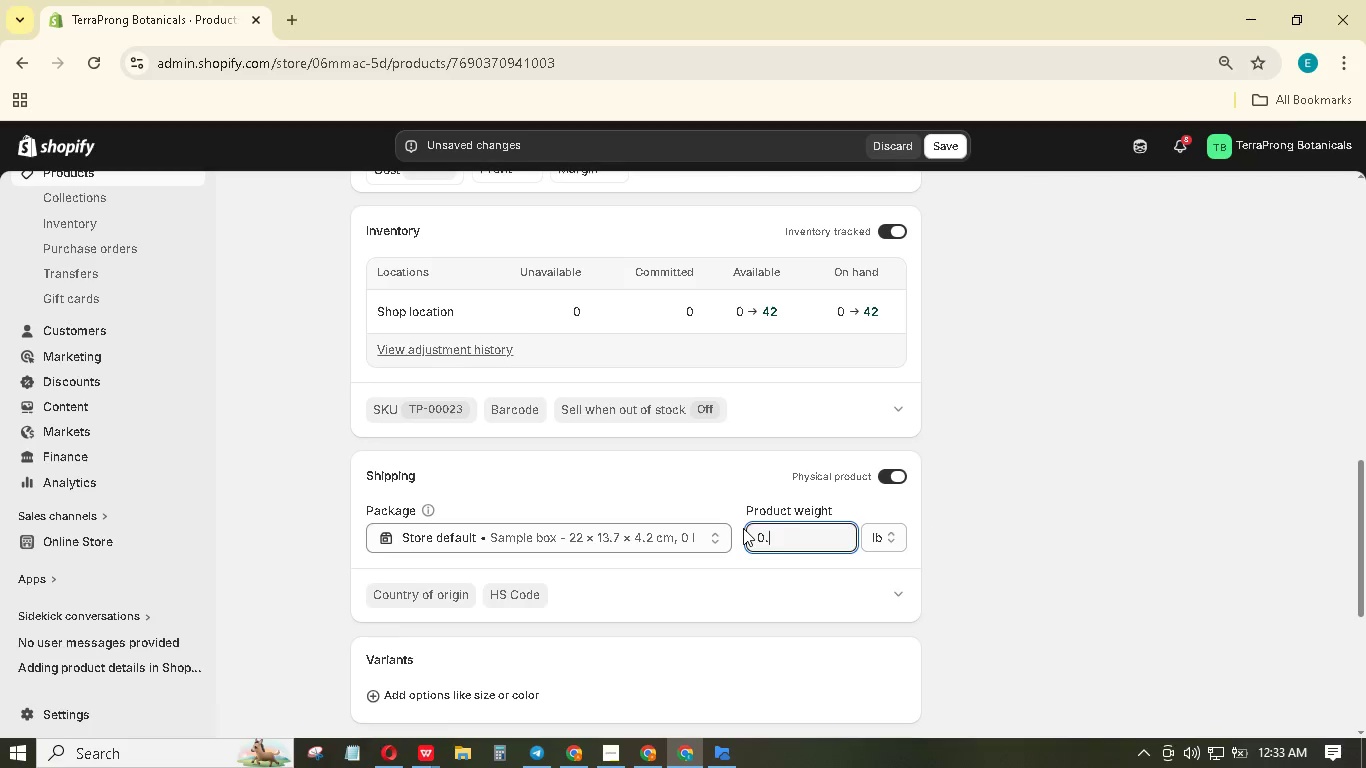 
key(Numpad7)
 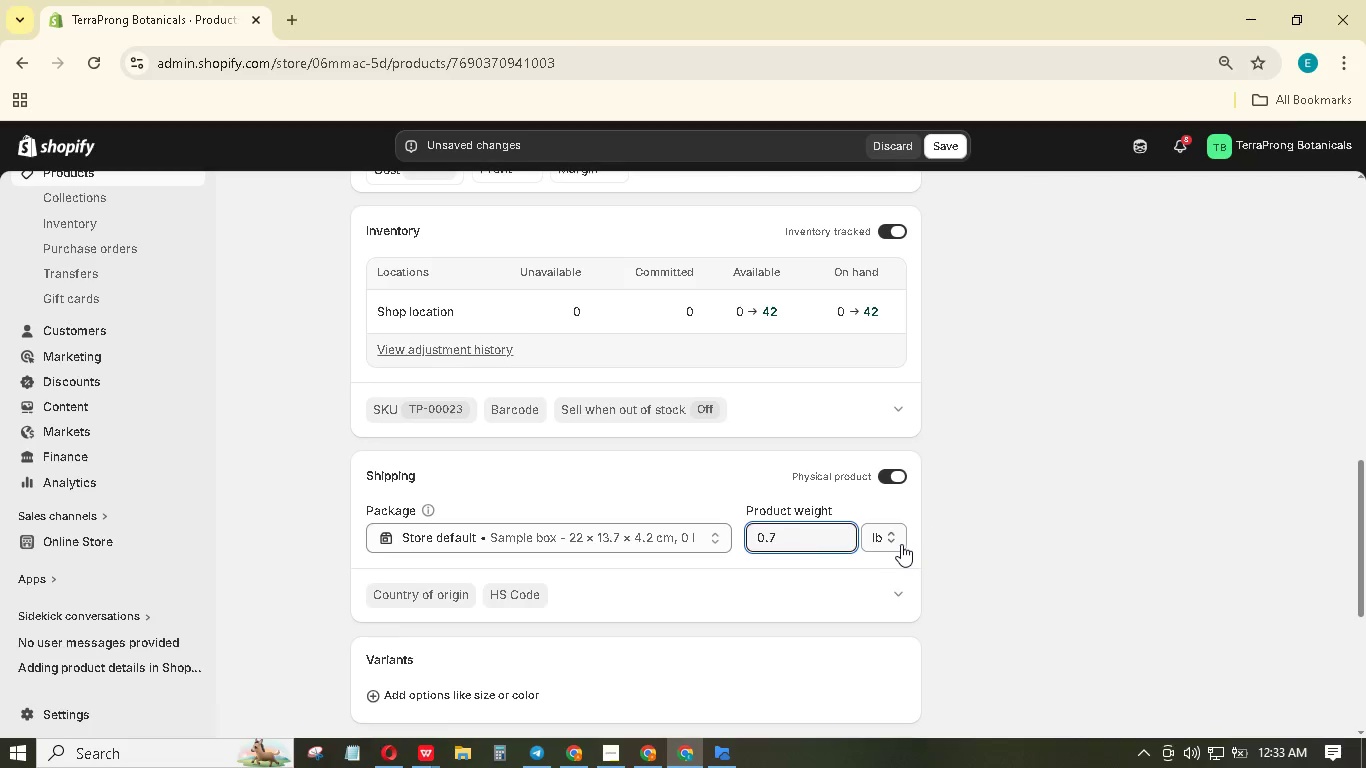 
left_click([887, 539])
 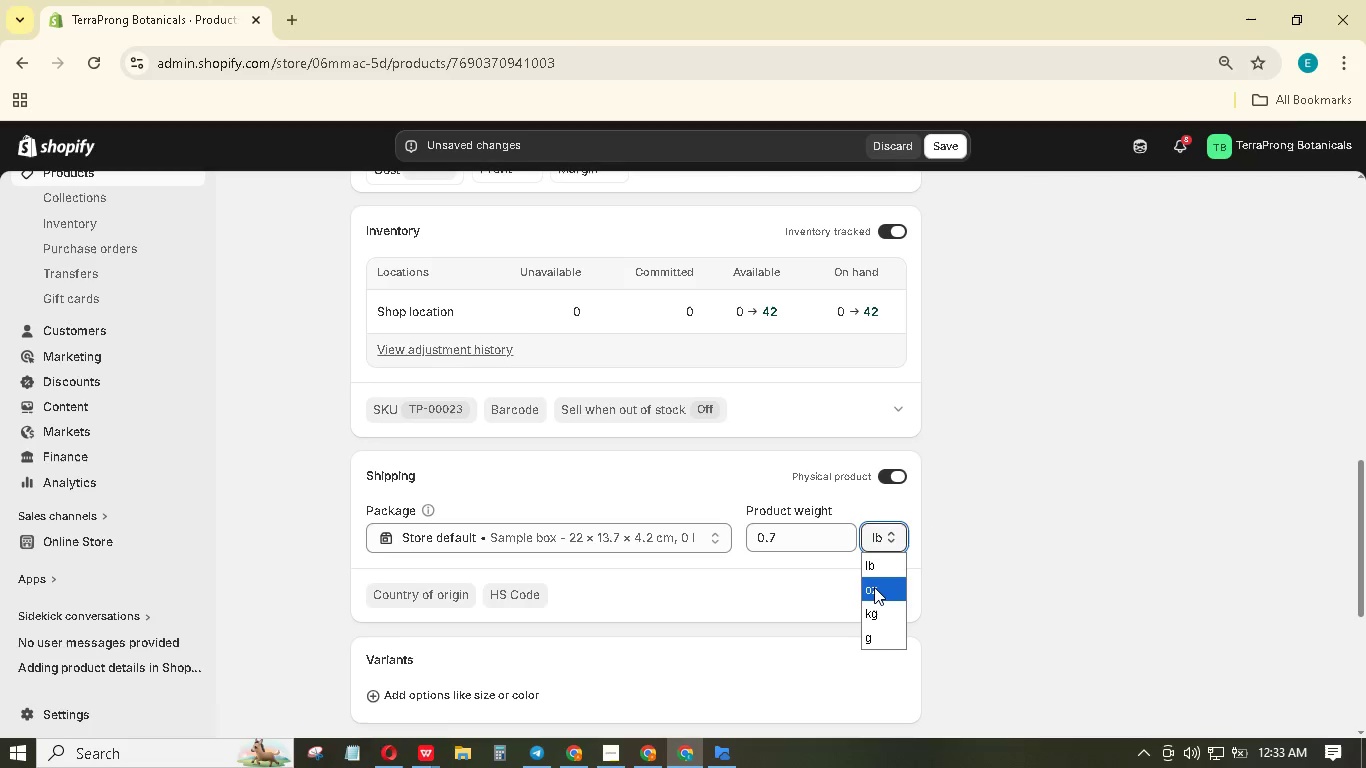 
left_click([874, 587])
 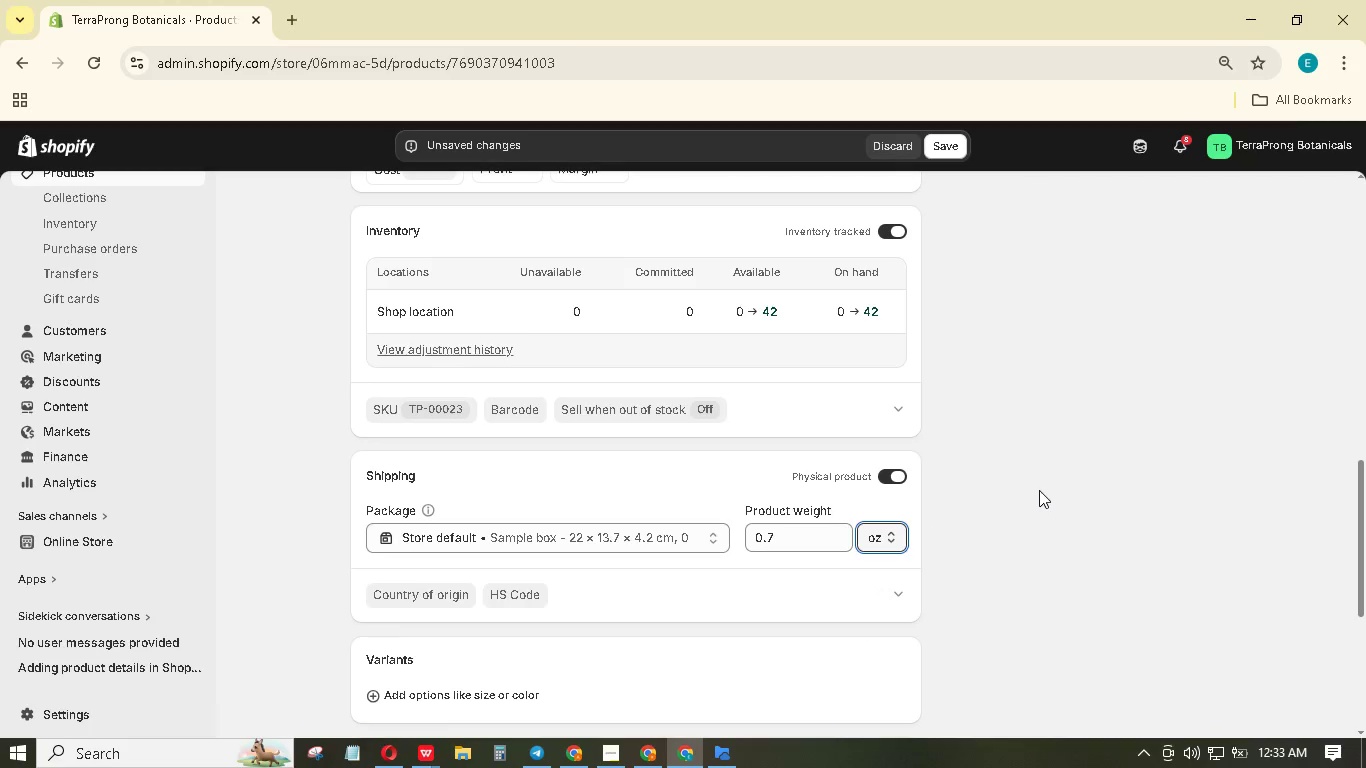 
scroll: coordinate [1033, 492], scroll_direction: down, amount: 6.0
 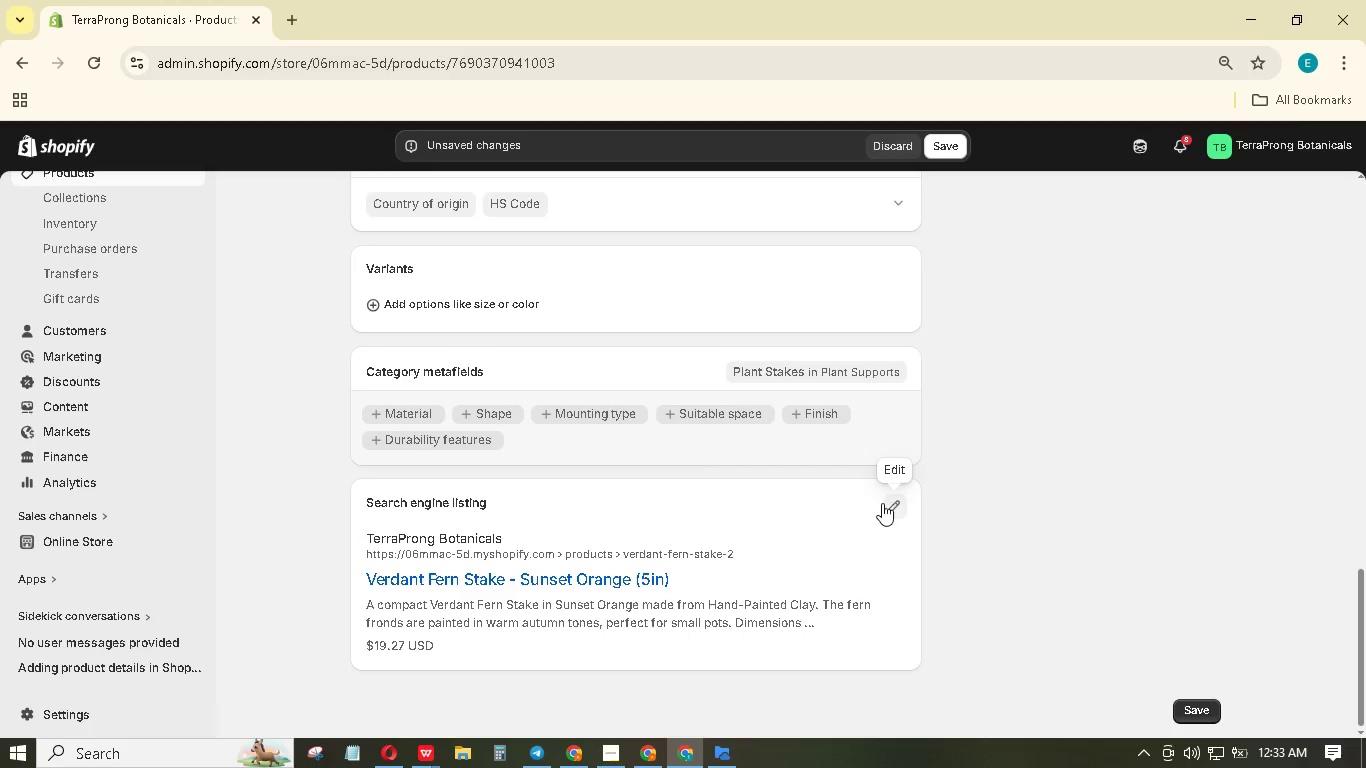 
left_click([892, 503])
 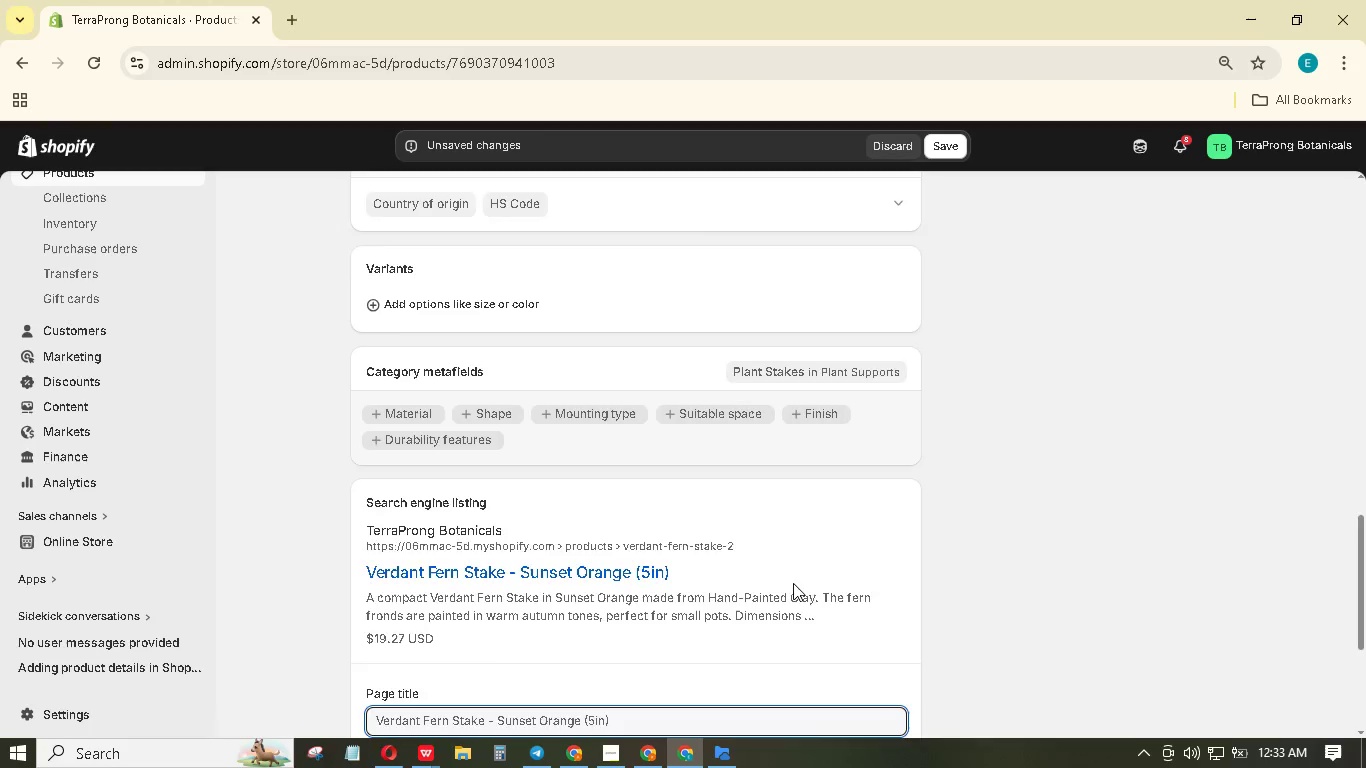 
scroll: coordinate [750, 596], scroll_direction: down, amount: 7.0
 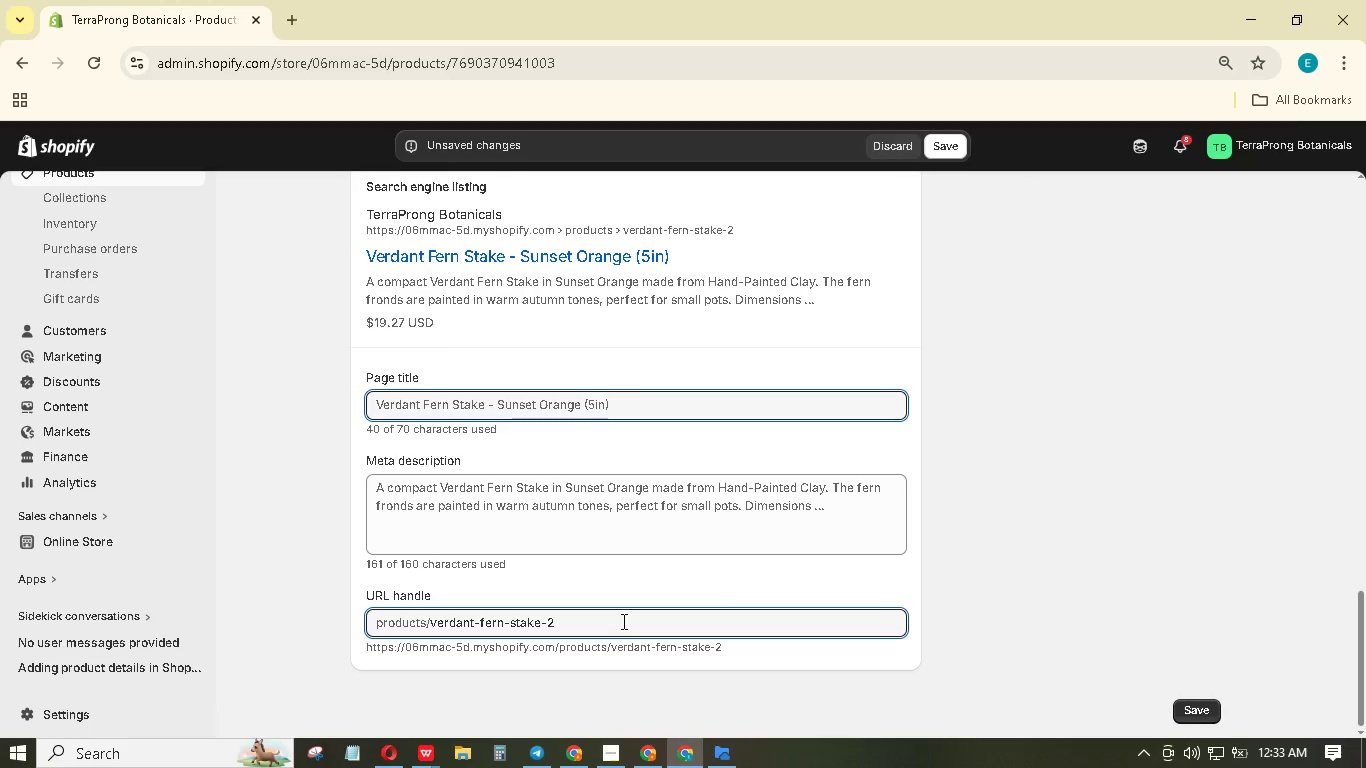 
key(Backspace)
type(5in)
 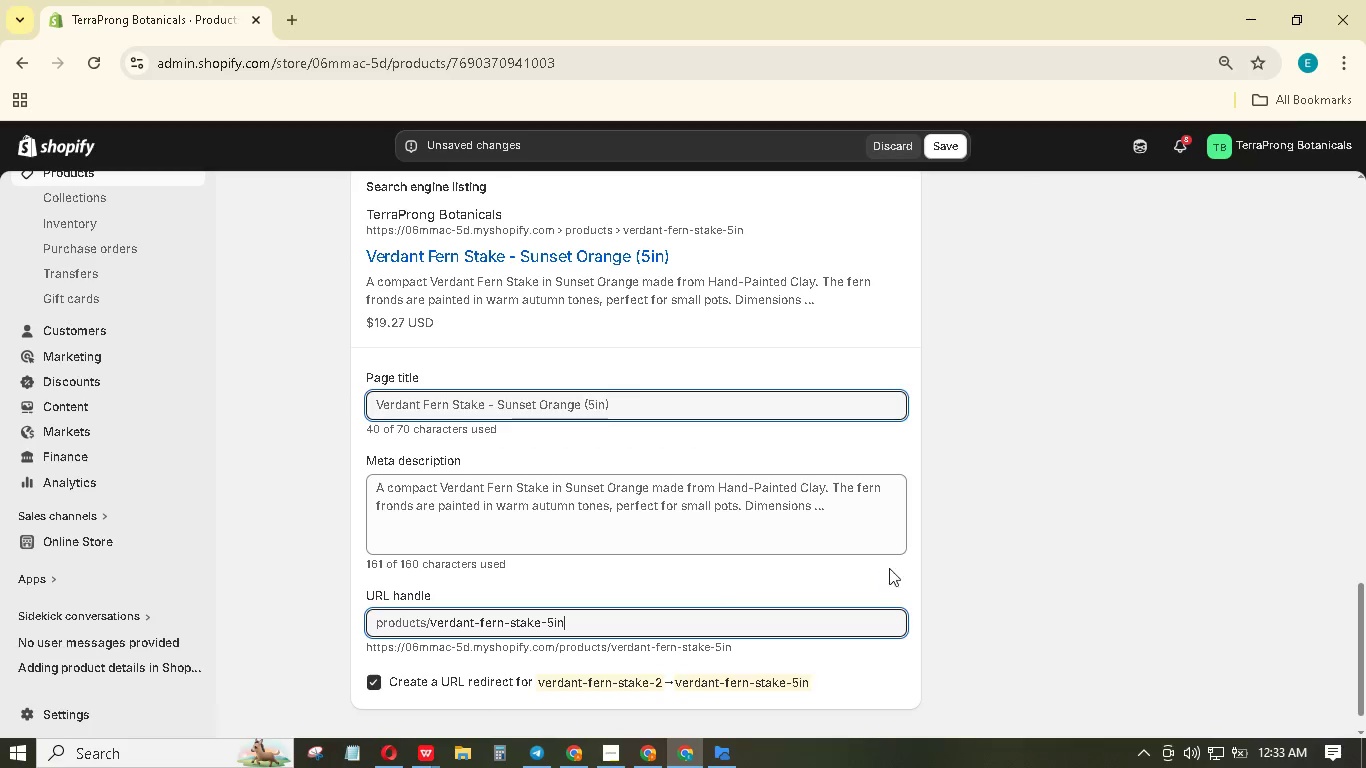 
scroll: coordinate [982, 513], scroll_direction: none, amount: 0.0
 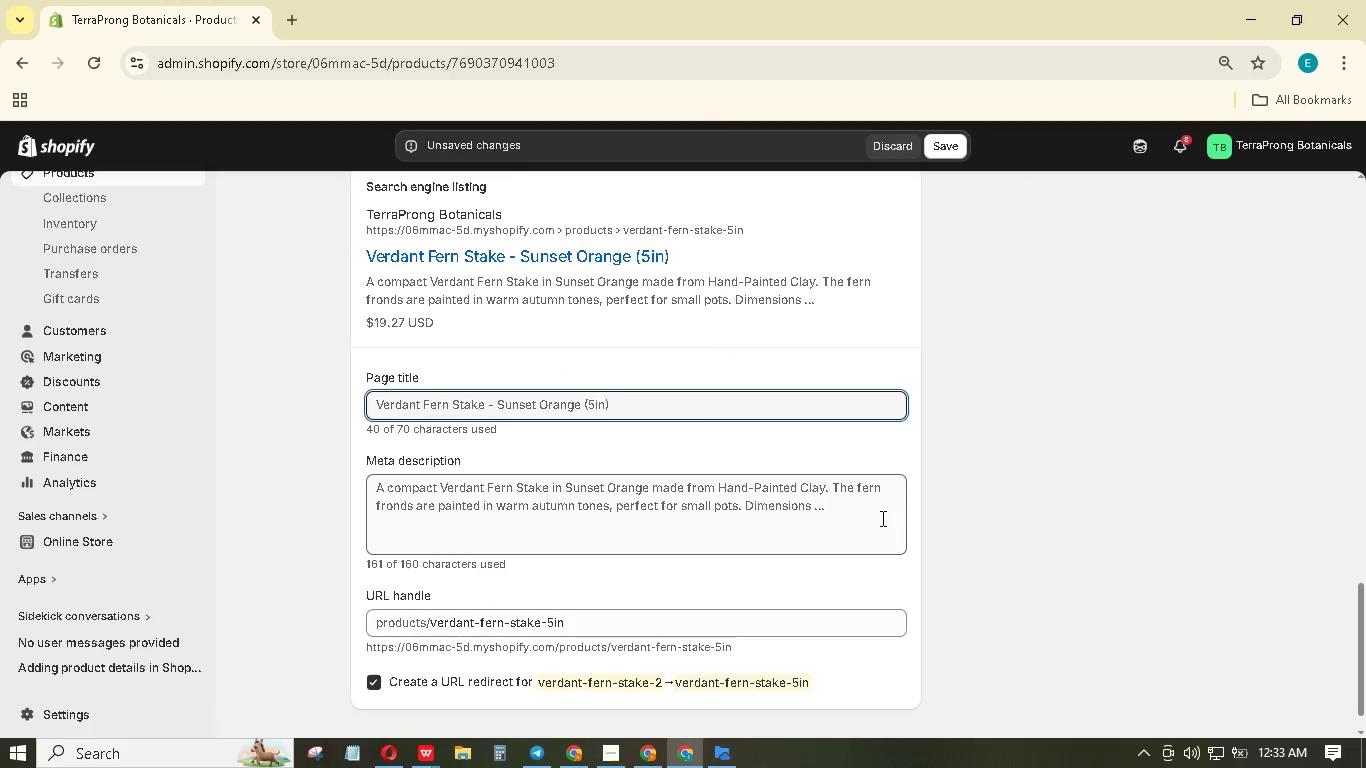 
left_click([870, 516])
 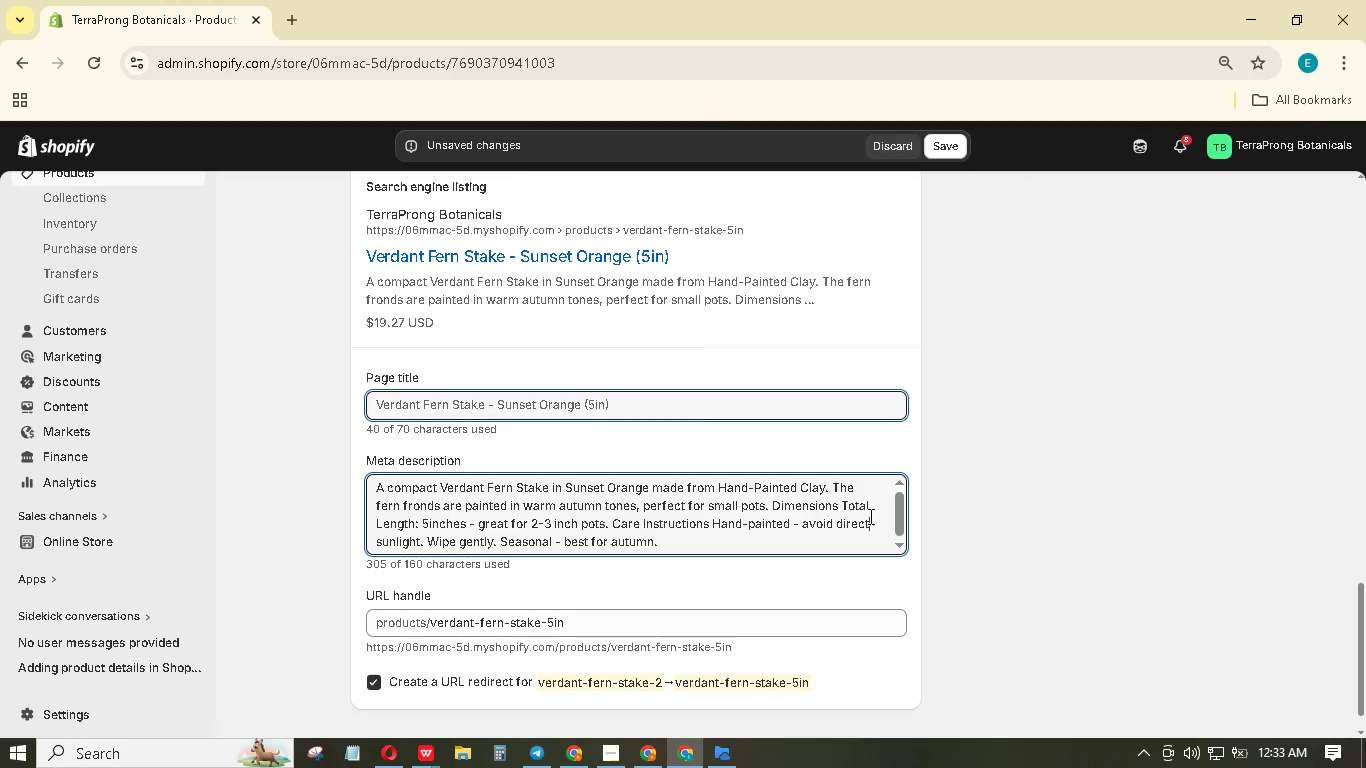 
left_click([804, 526])
 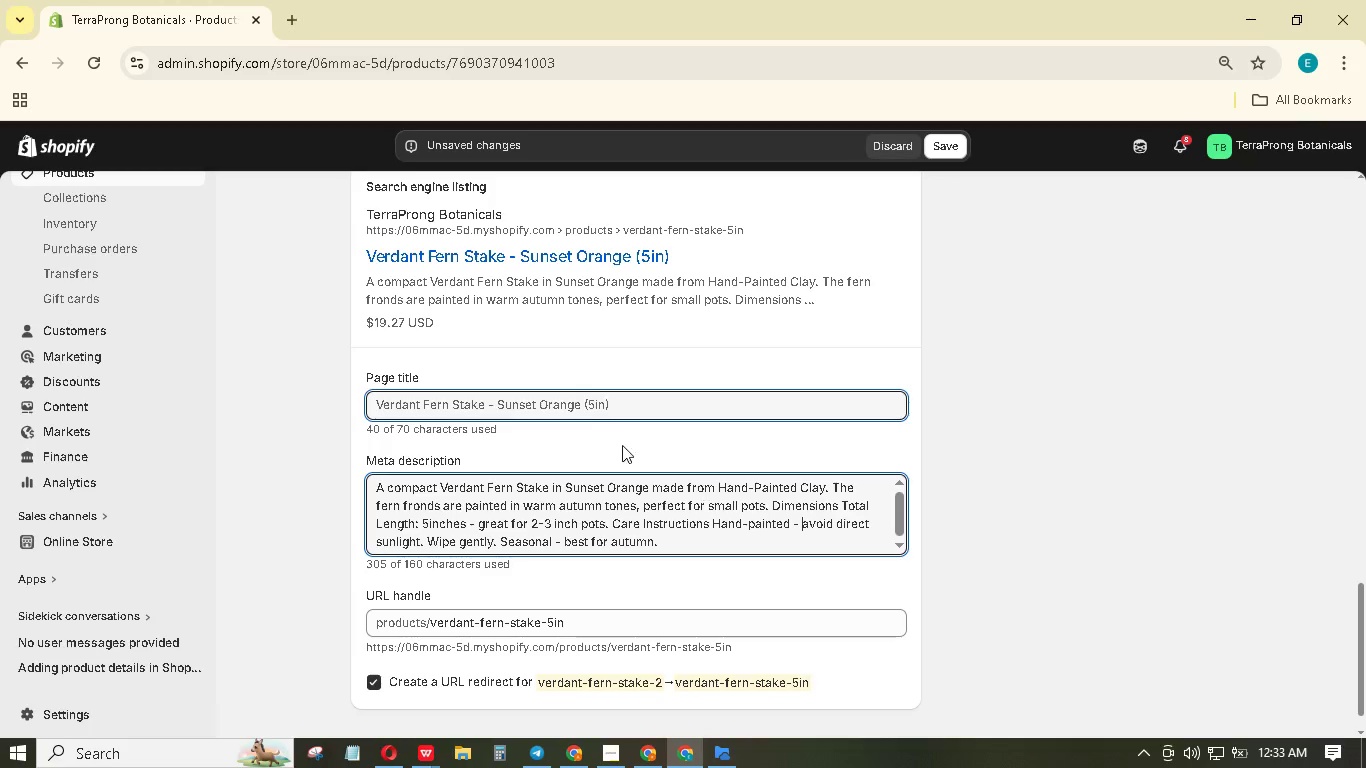 
left_click([630, 402])
 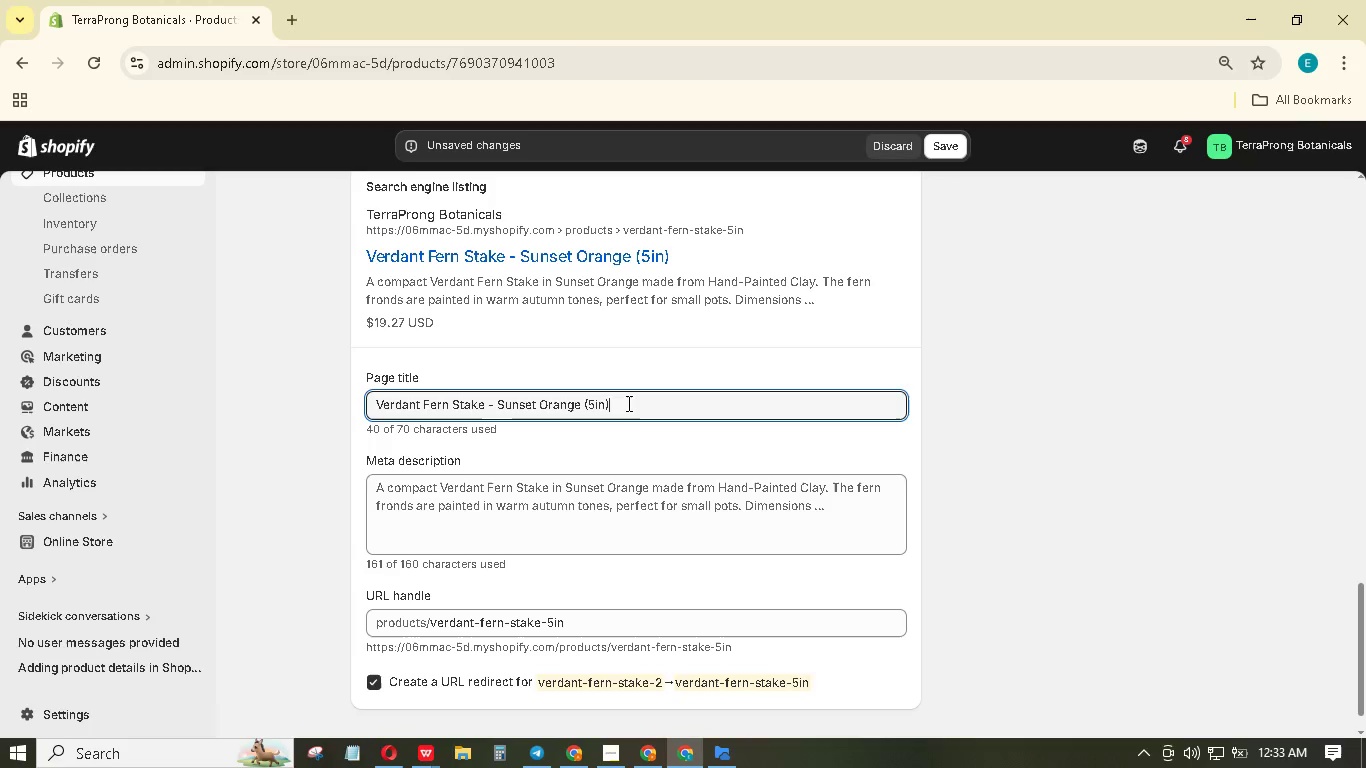 
wait(9.84)
 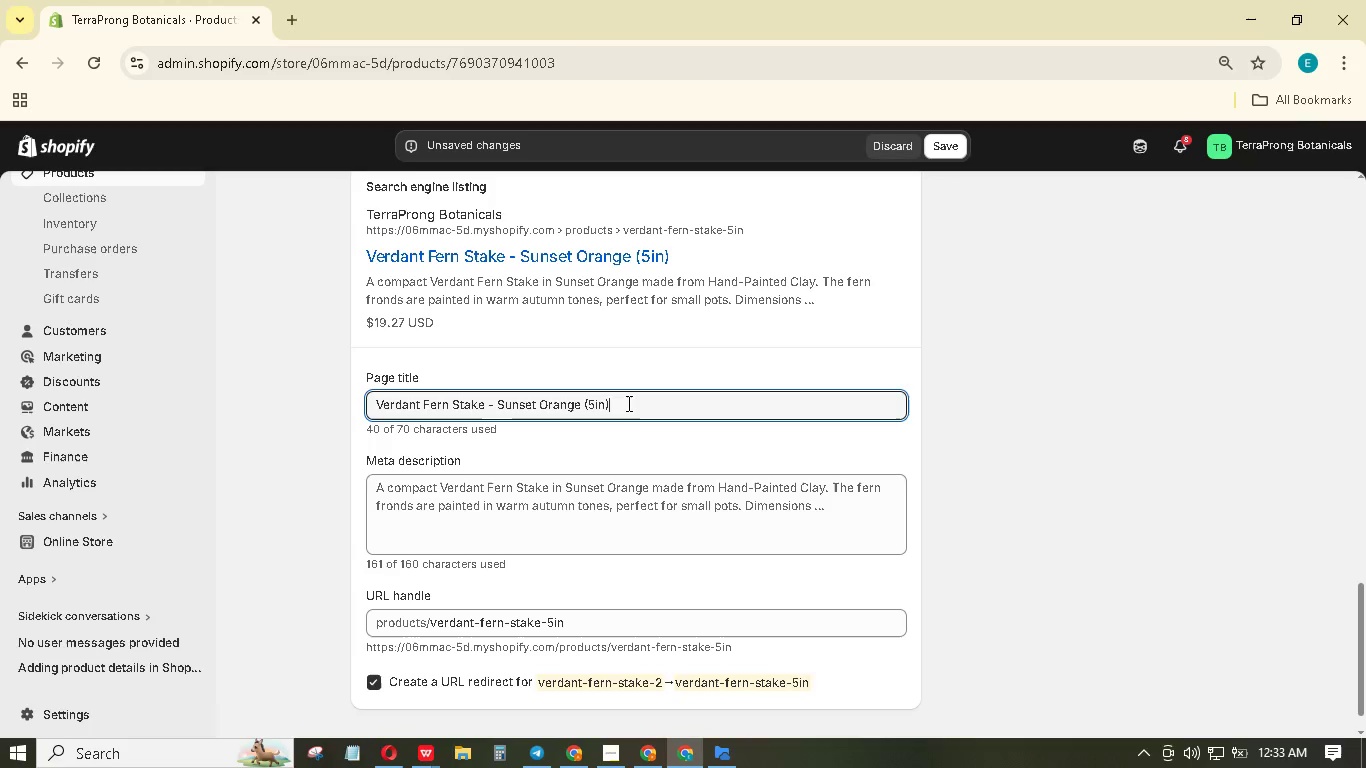 
key(Backspace)
key(Backspace)
key(Backspace)
key(Backspace)
key(Backspace)
type(| TerraProng Botanicals)
 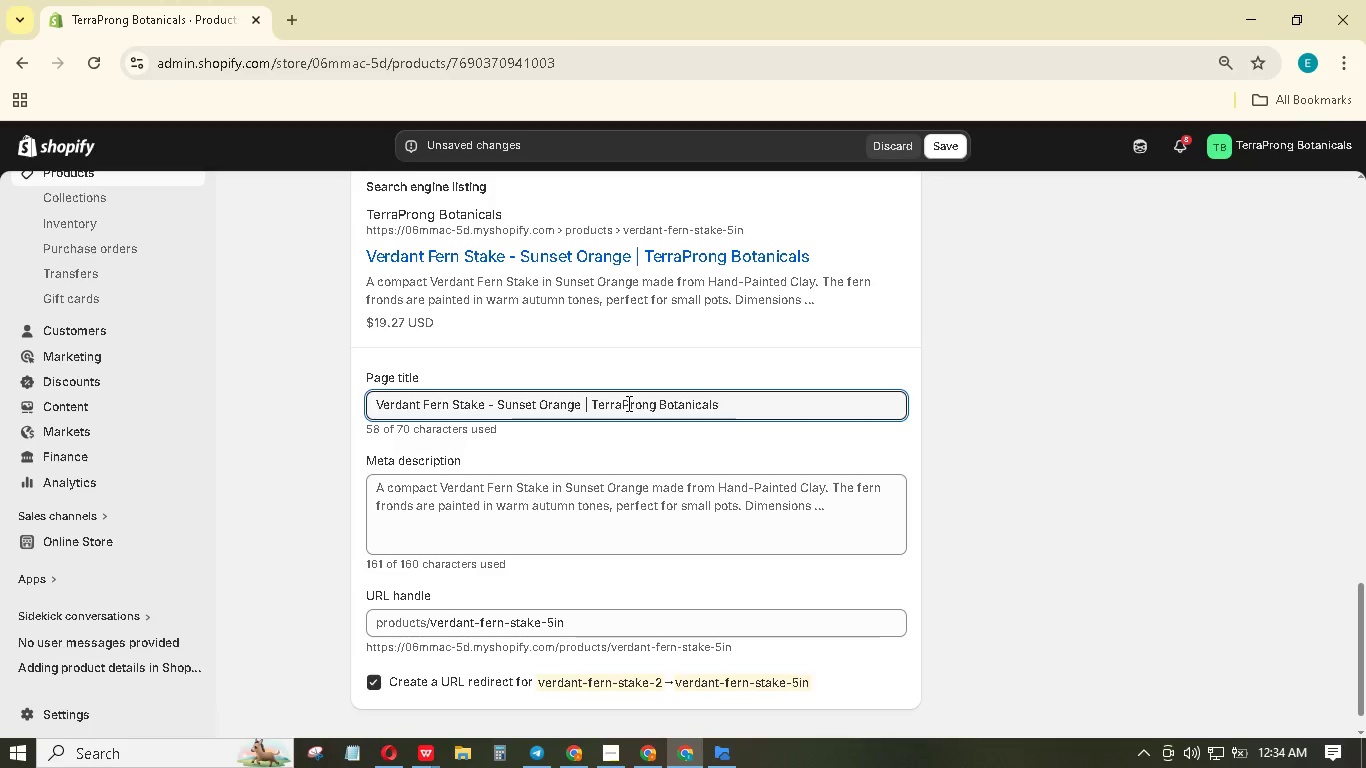 
key(Control+A)
 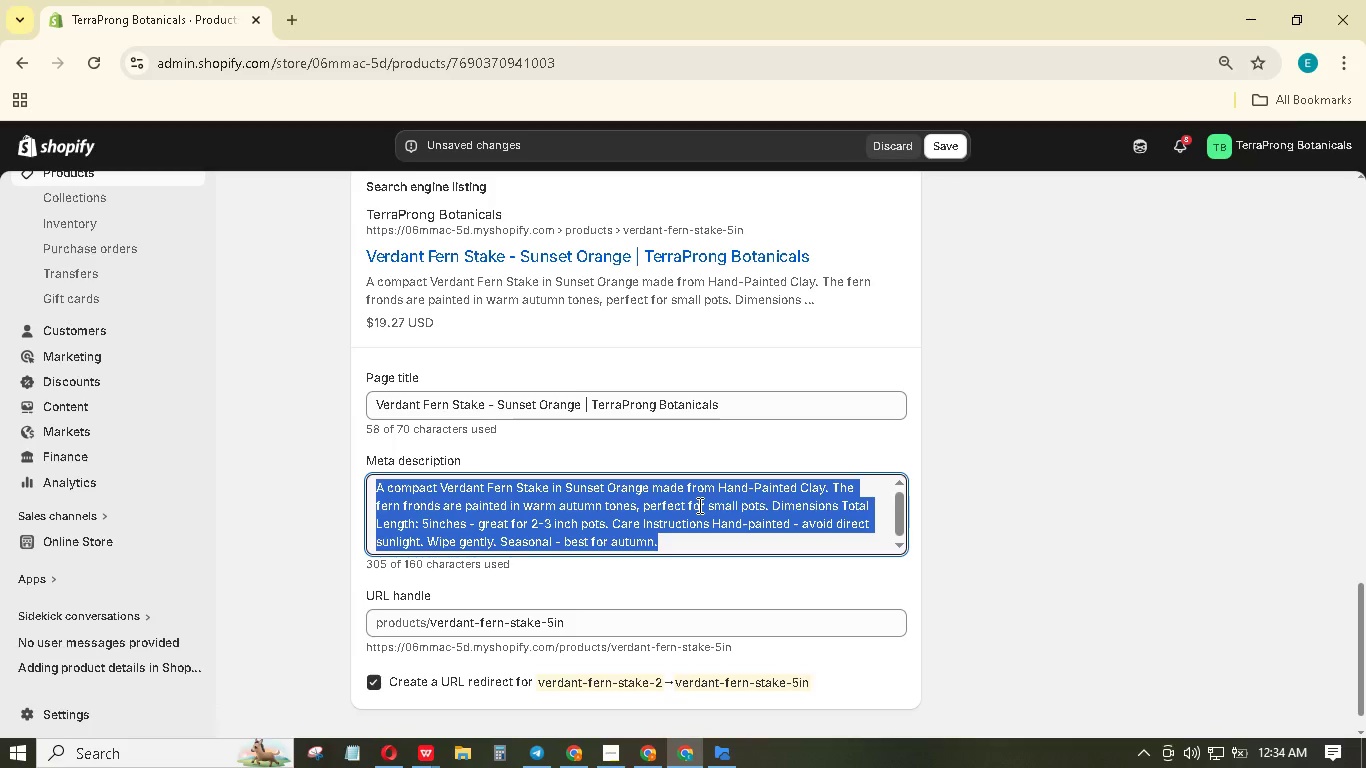 
type(Sunst orange hand )
key(Backspace)
type(-painted fern plant stake. Seasonal autumn color. Compact sie for small)
key(Backspace)
type(l )
 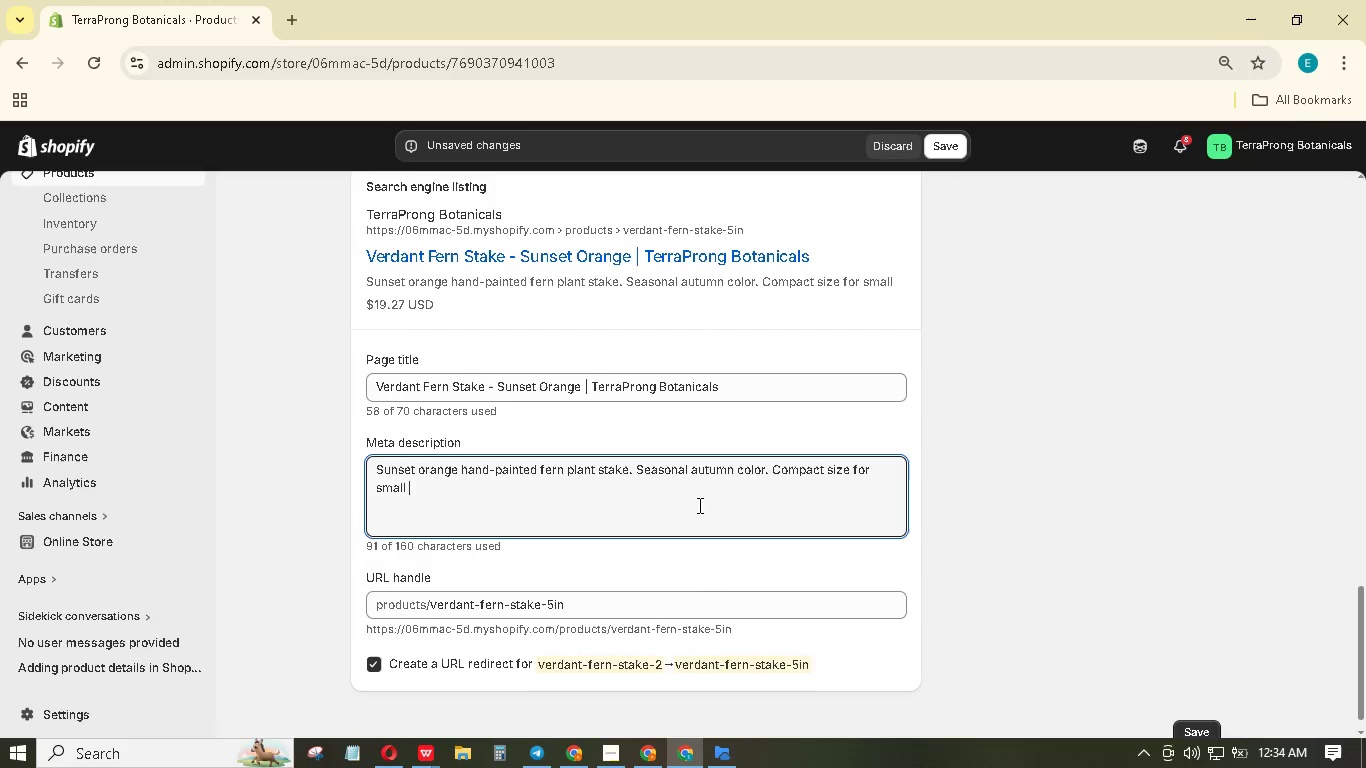 
 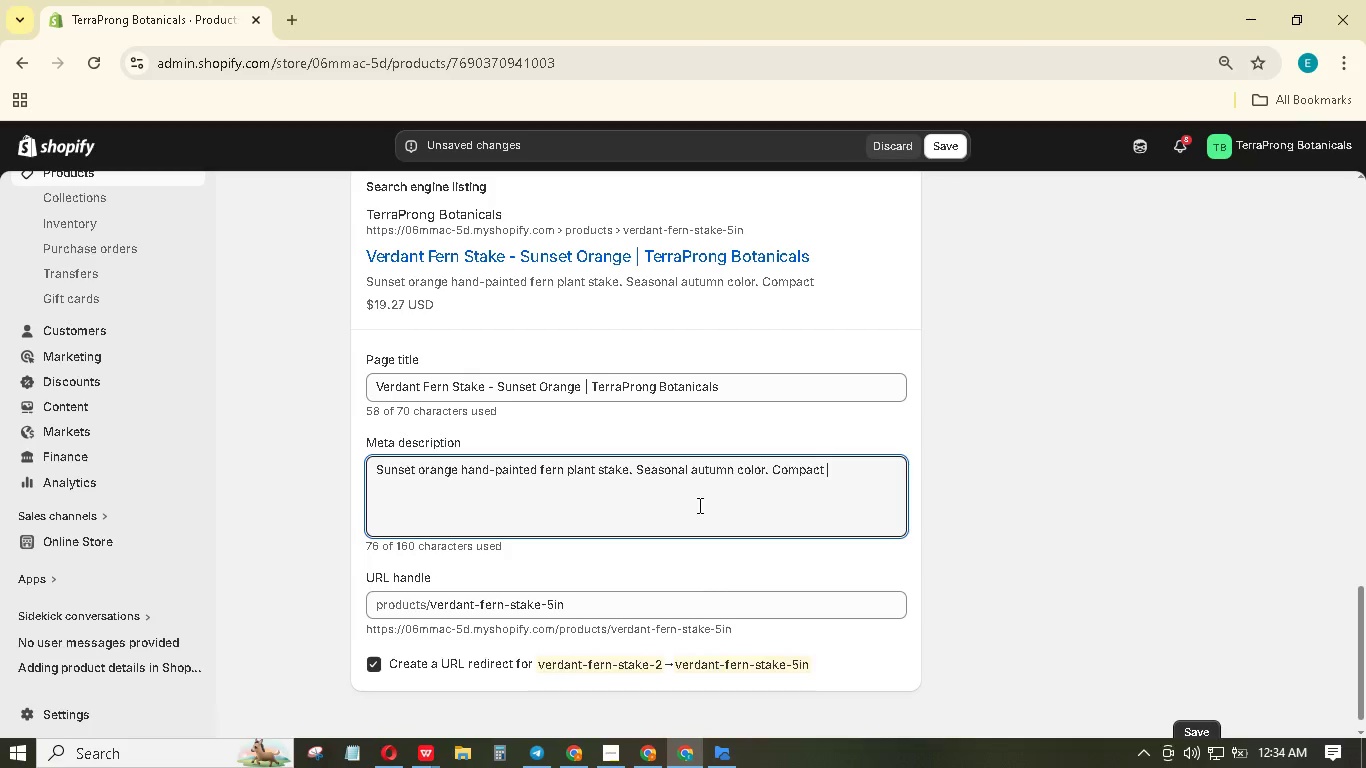 
hold_key(key=Z, duration=0.31)
 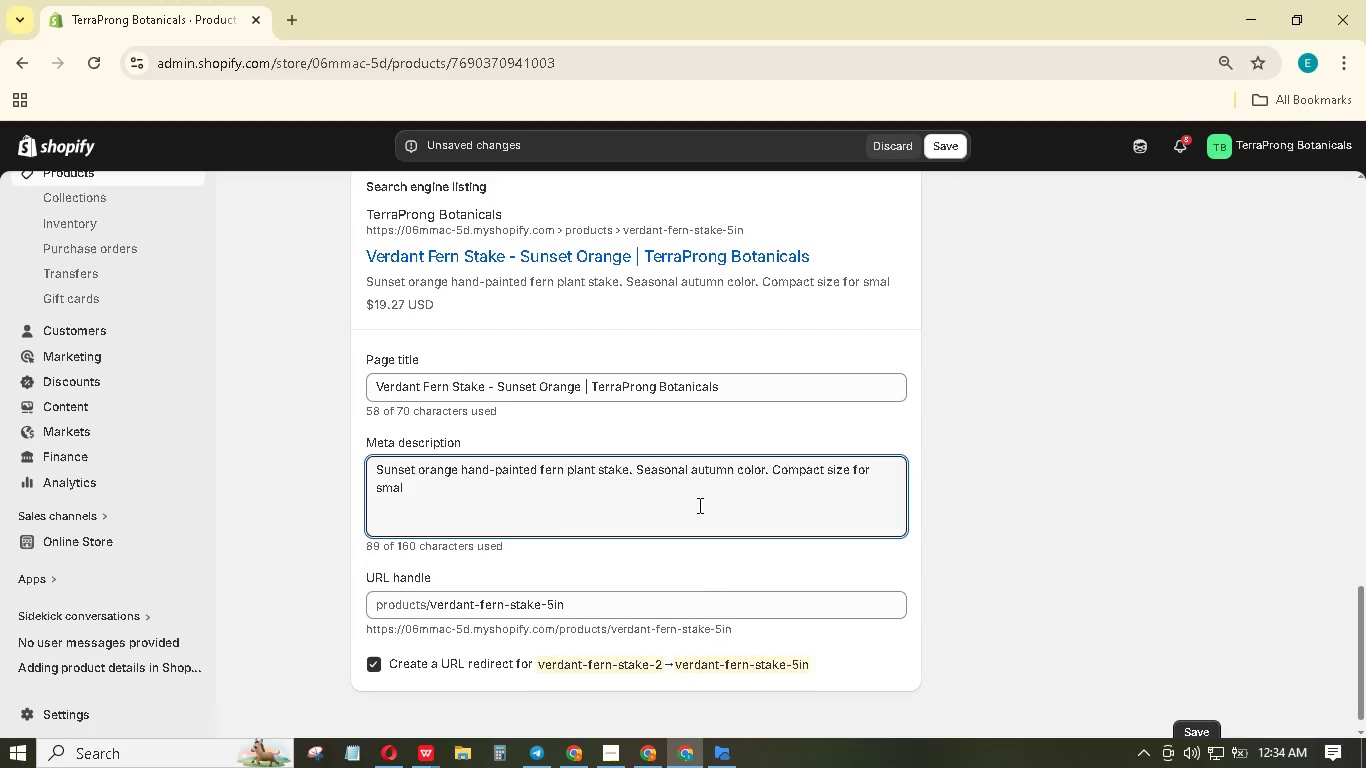 
type(pots - Buy now.)
 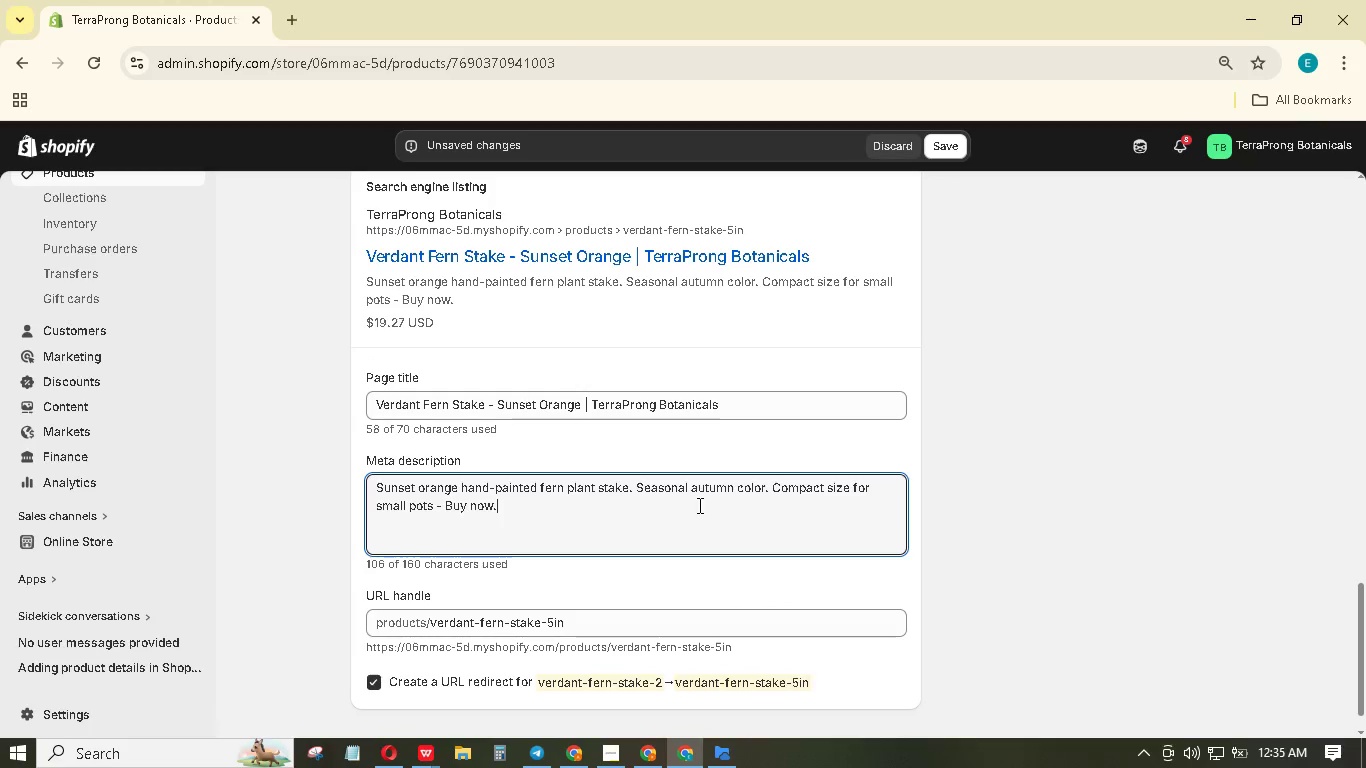 
scroll: coordinate [651, 584], scroll_direction: up, amount: 16.0
 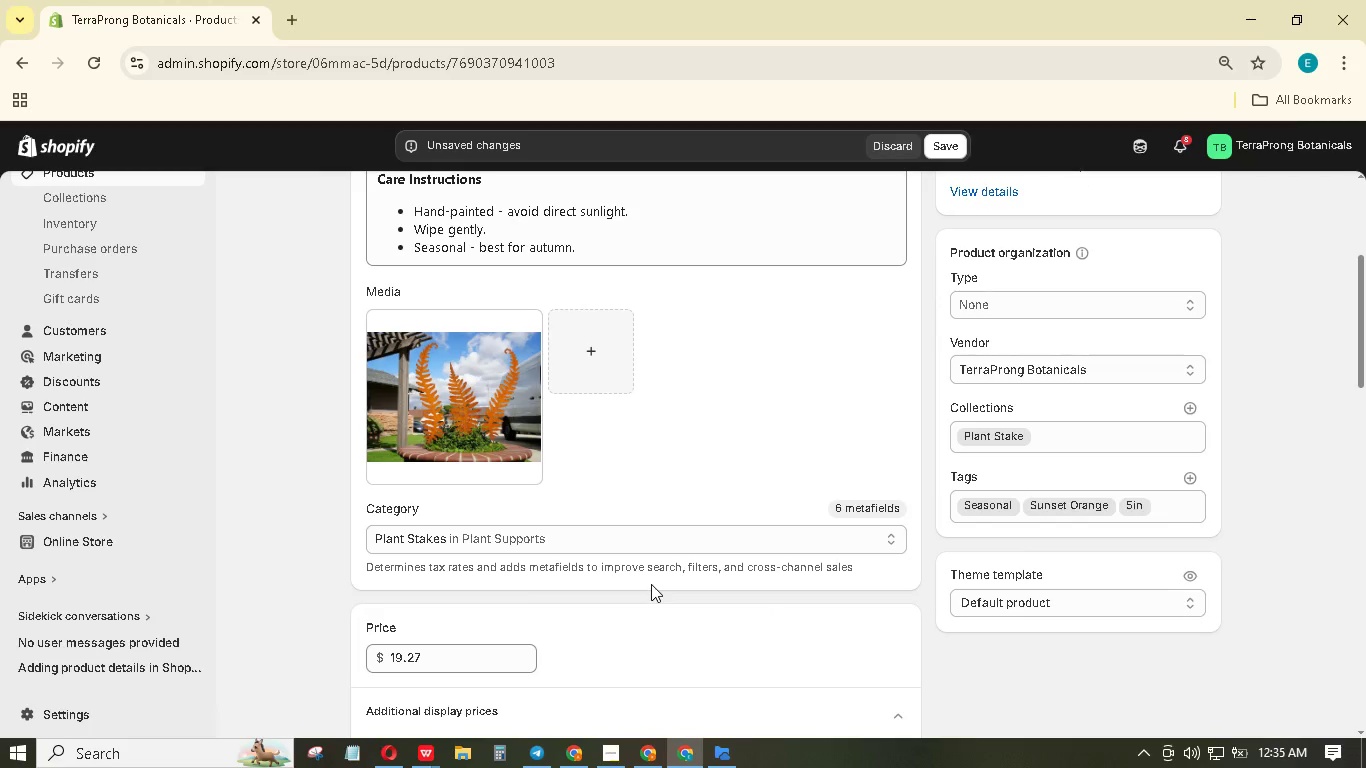 
scroll: coordinate [730, 481], scroll_direction: up, amount: 7.0
 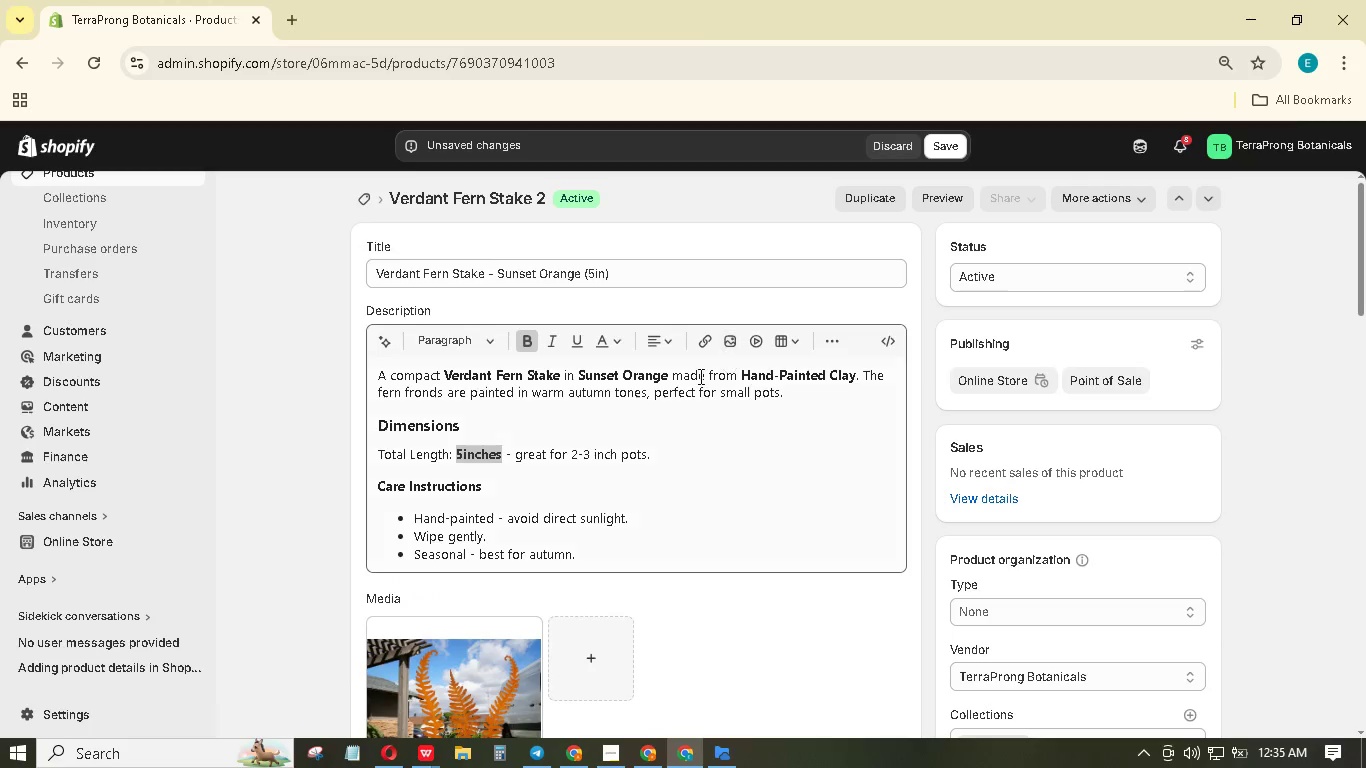 
scroll: coordinate [567, 532], scroll_direction: down, amount: 4.0
 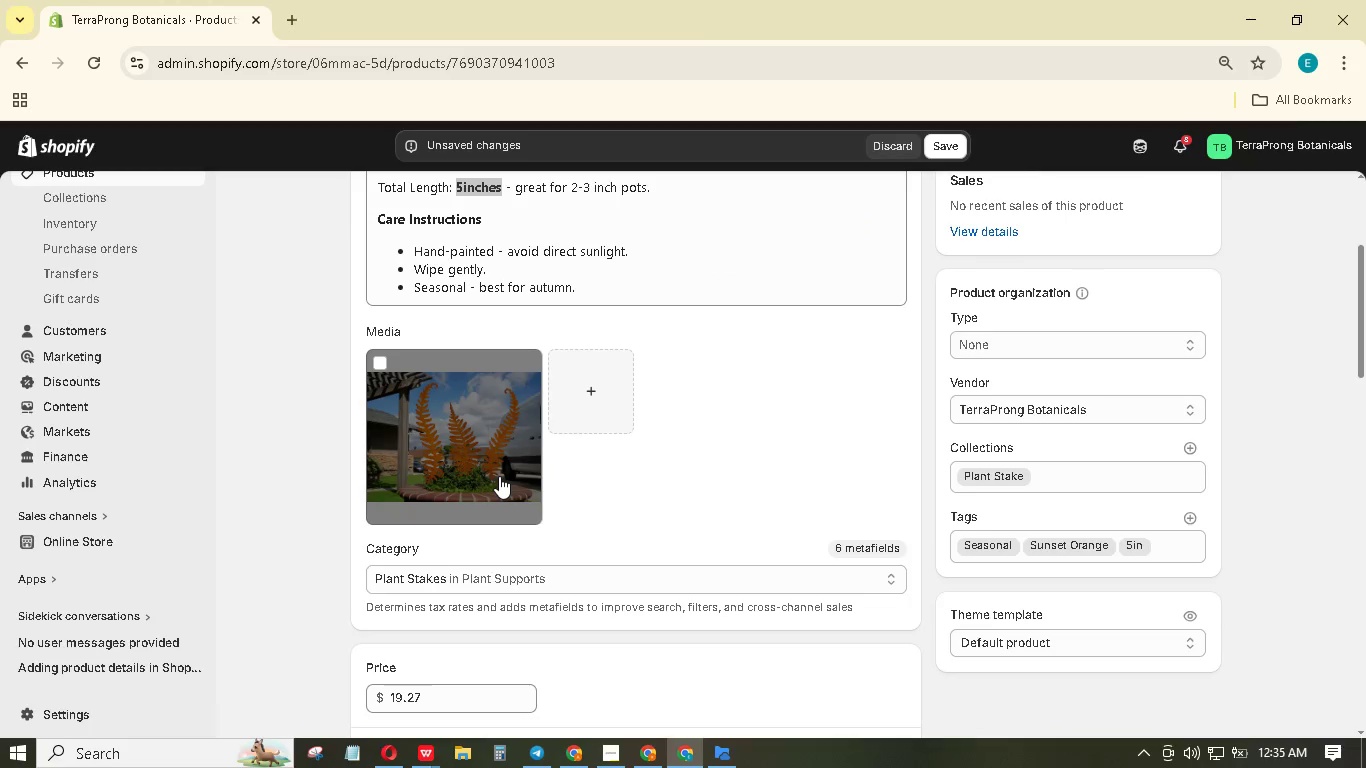 
left_click([499, 476])
 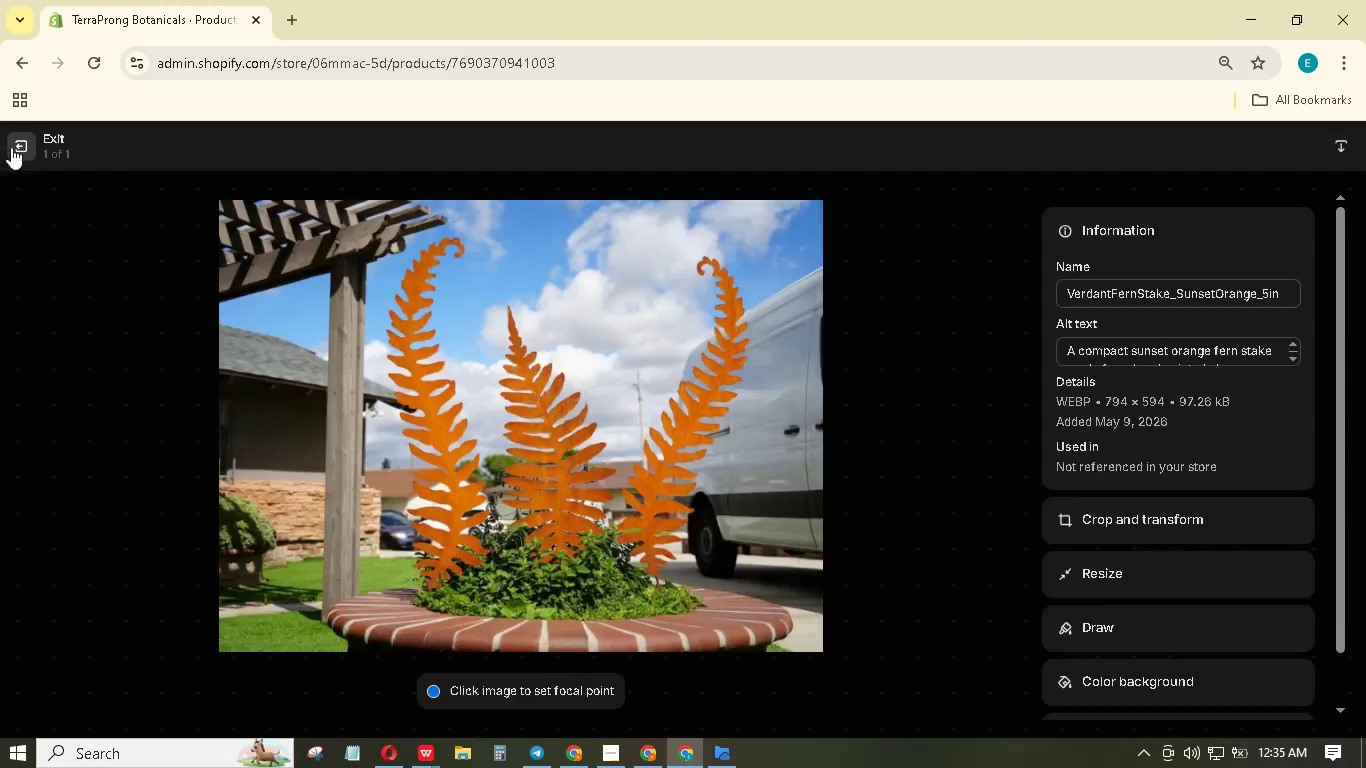 
left_click([20, 143])
 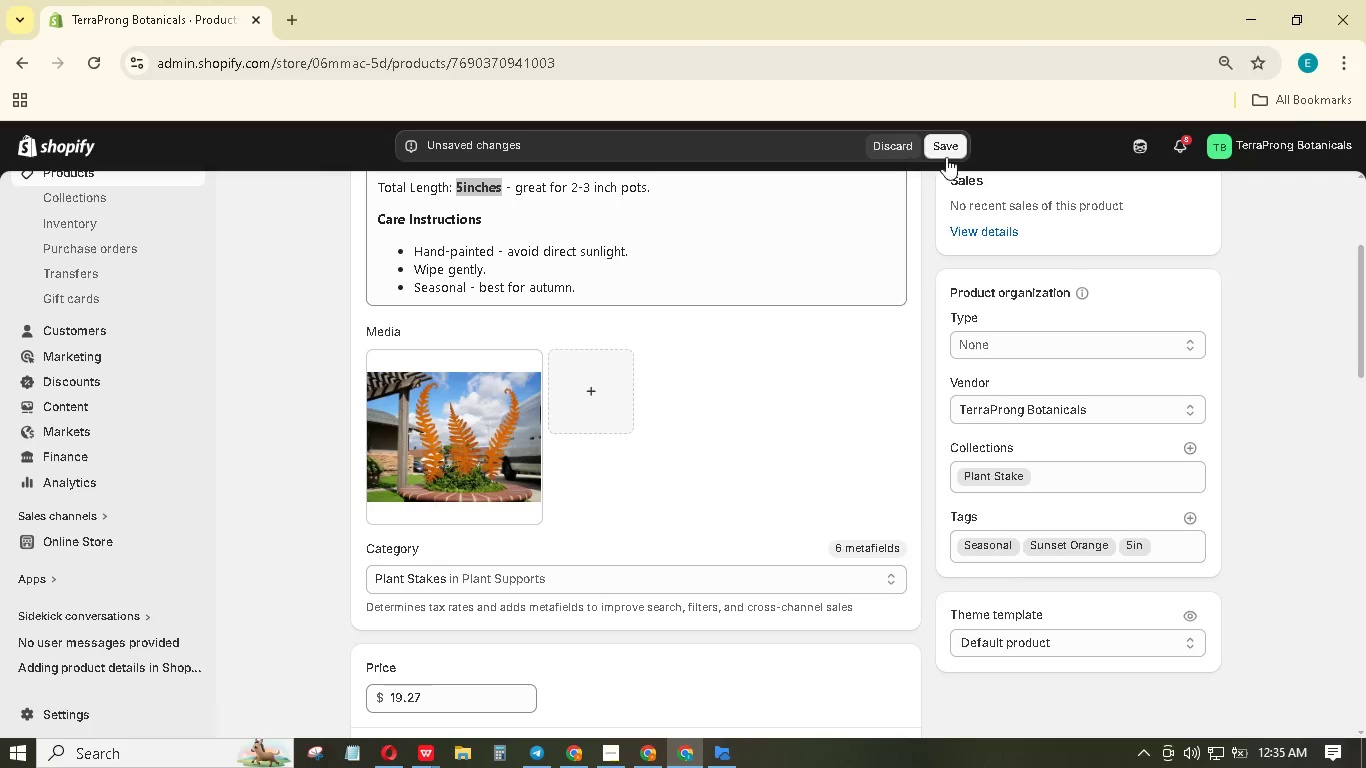 
left_click([942, 146])
 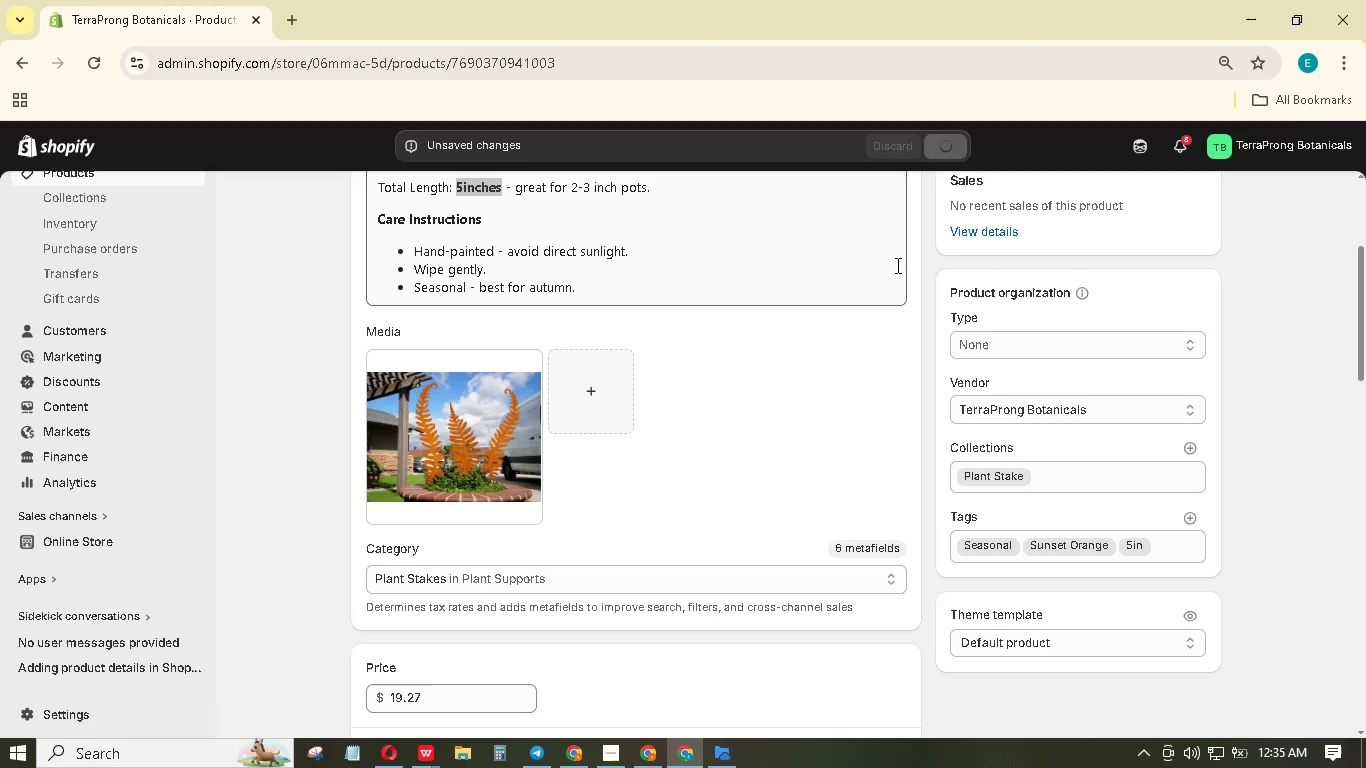 
wait(11.56)
 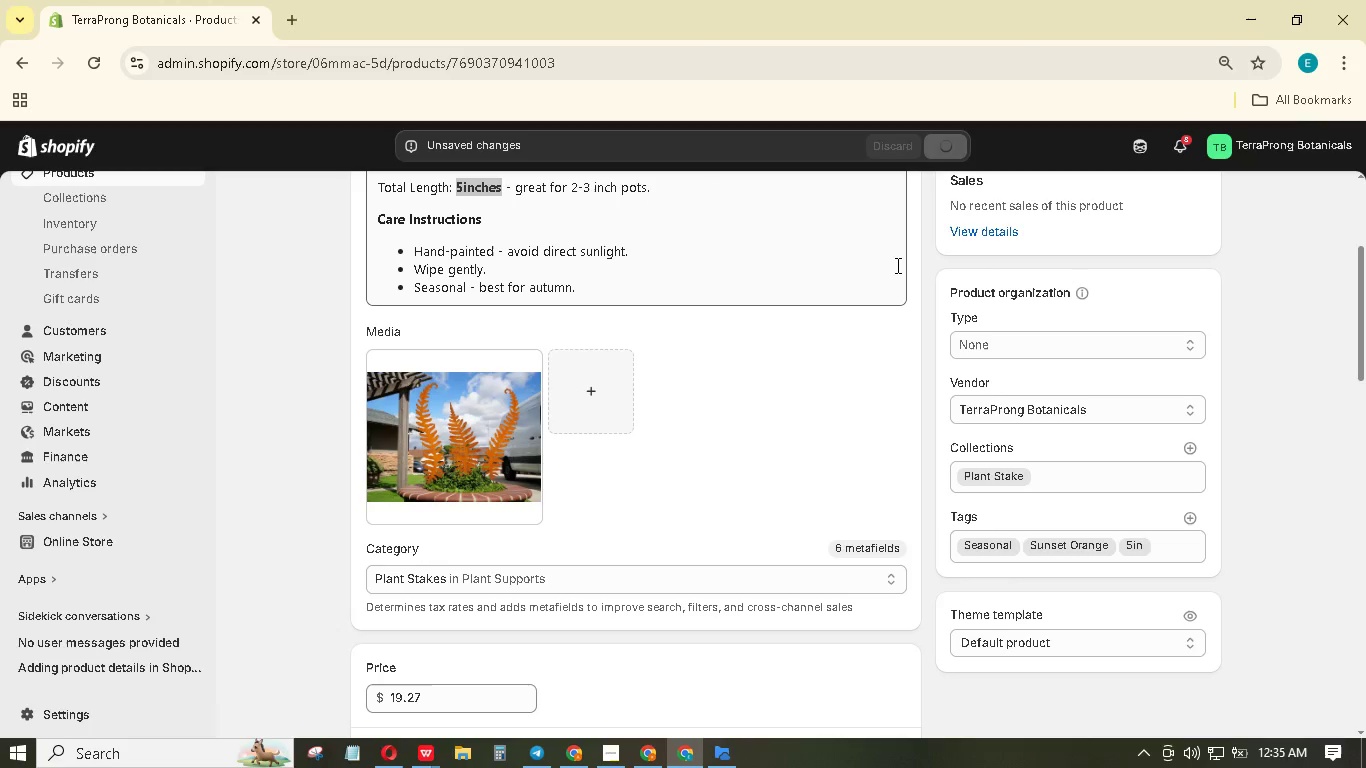 
scroll: coordinate [992, 362], scroll_direction: up, amount: 12.0
 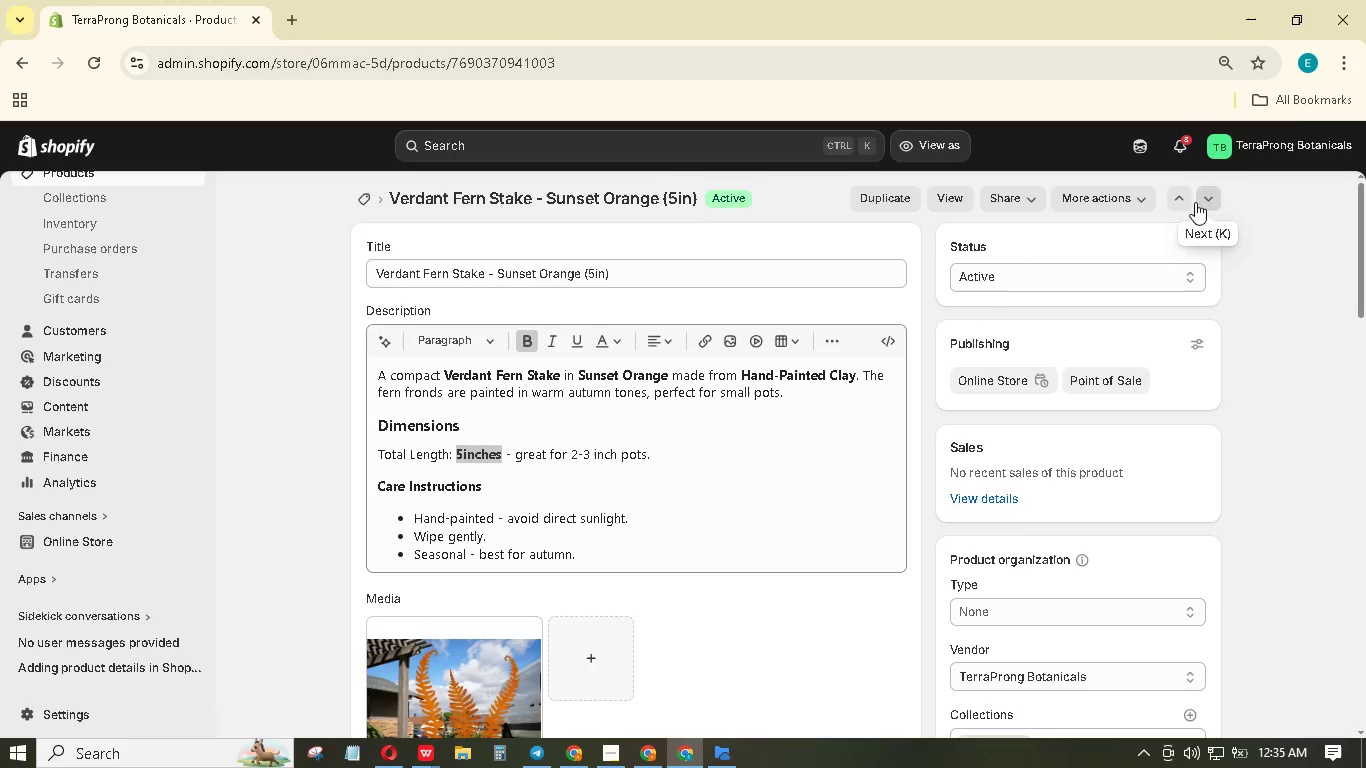 
left_click([1190, 202])
 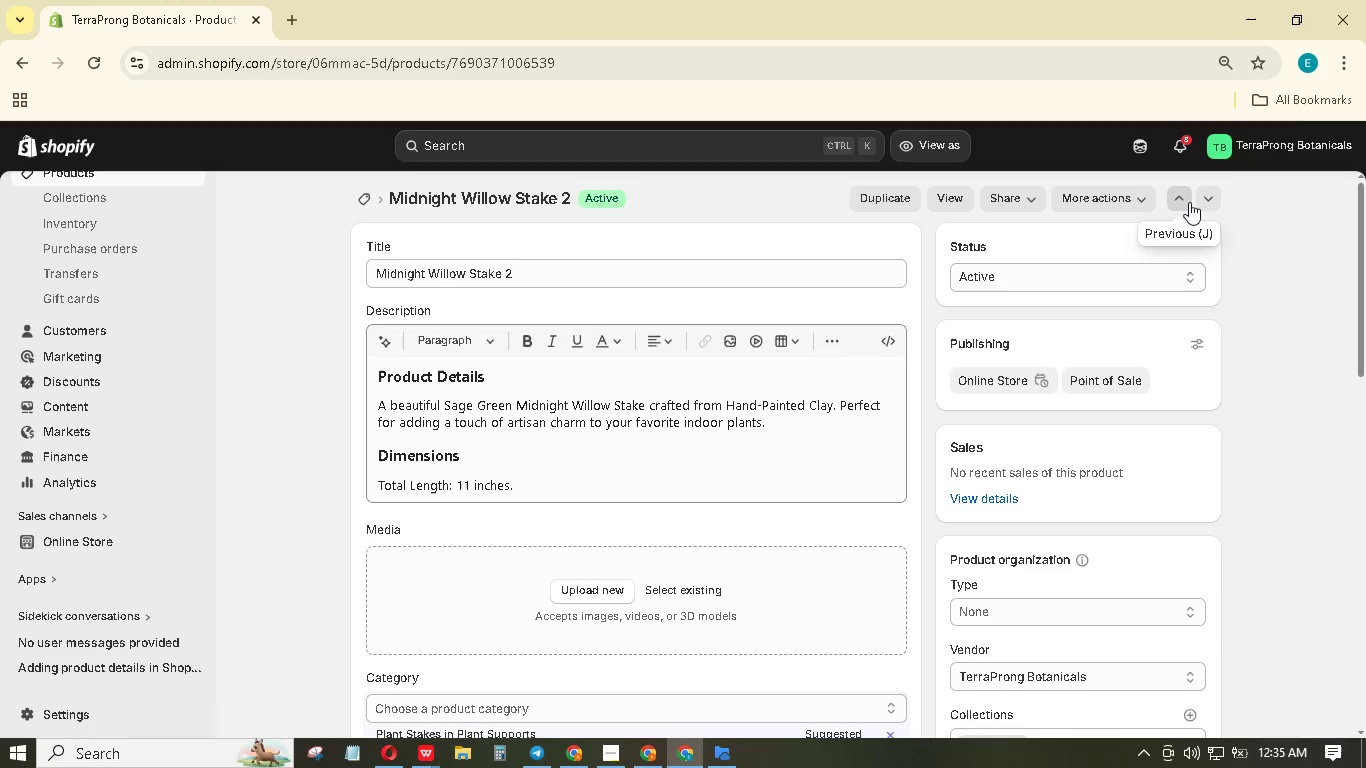 
wait(7.88)
 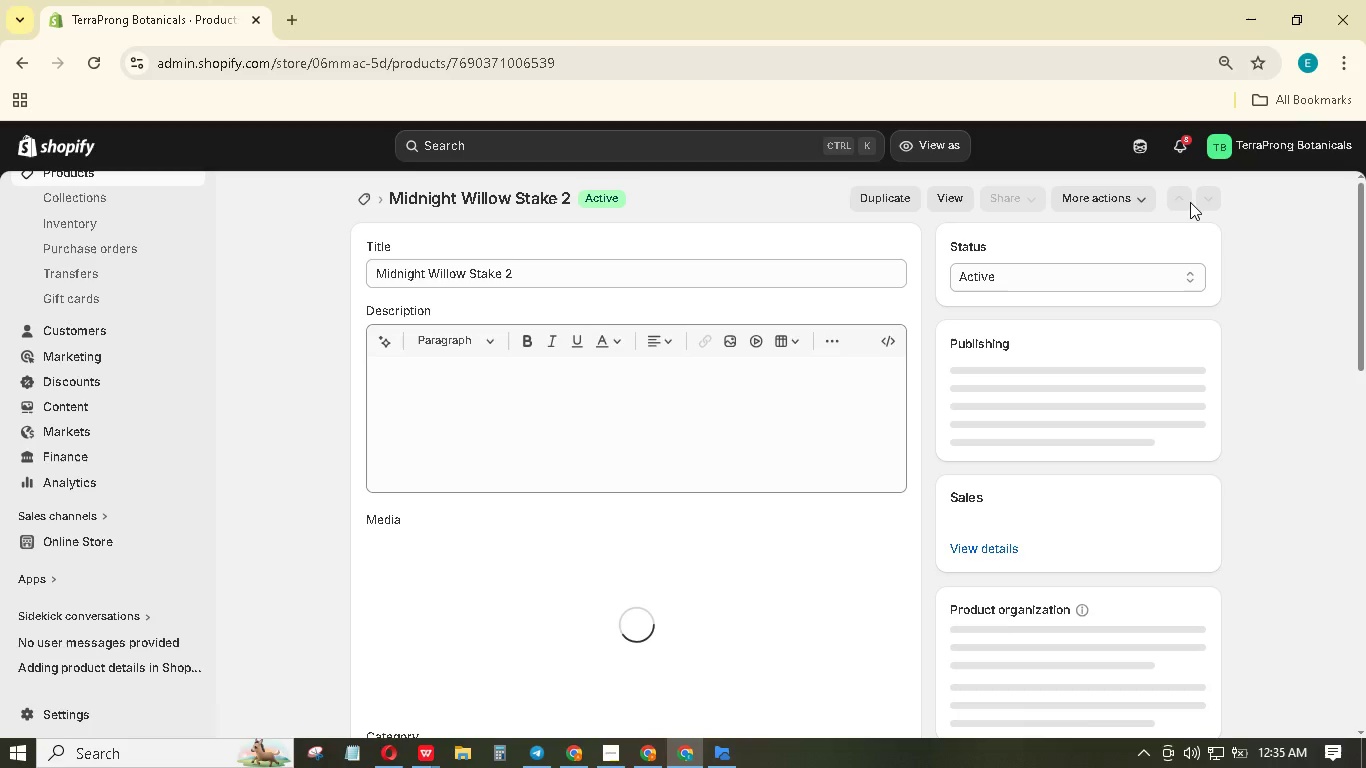 
left_click([624, 275])
 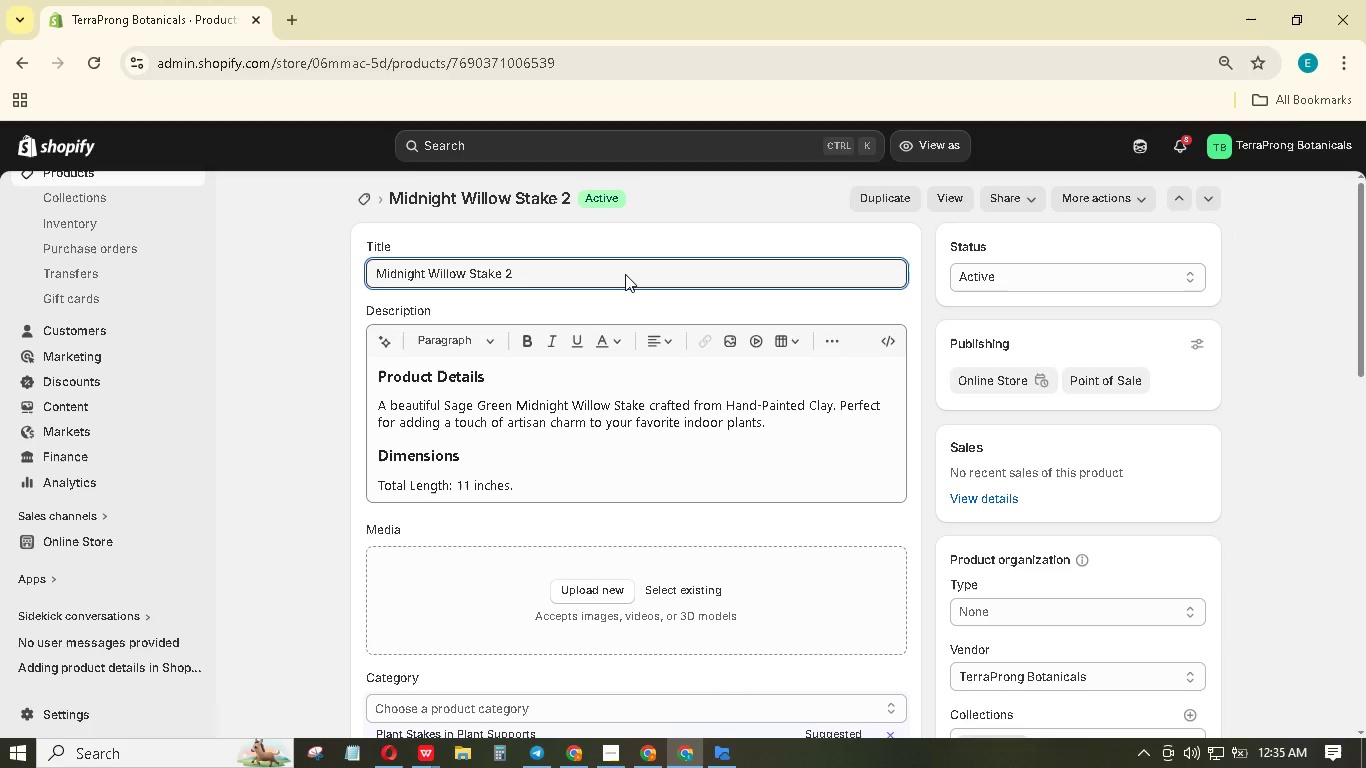 
key(Backspace)
type(- Sage Green (11in))
 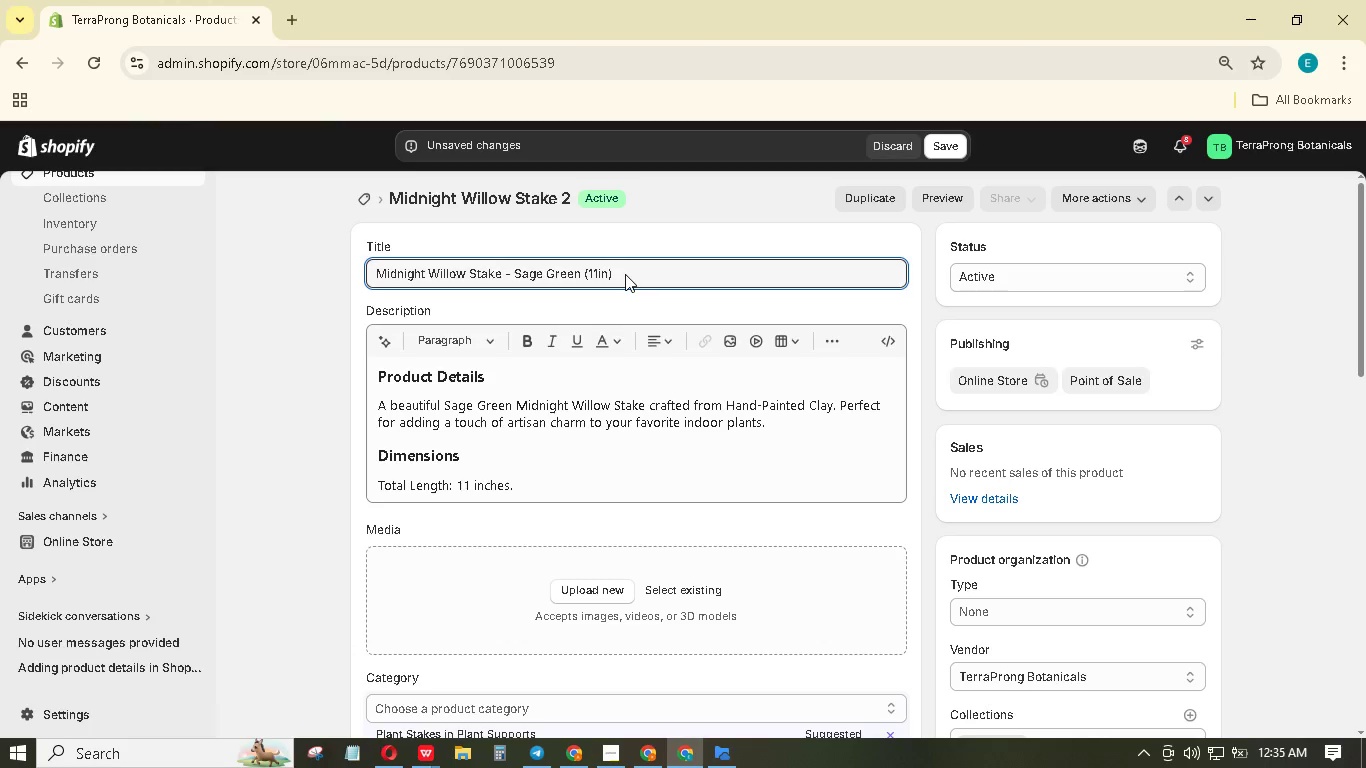 
left_click_drag(start_coordinate=[793, 429], to_coordinate=[292, 325])
 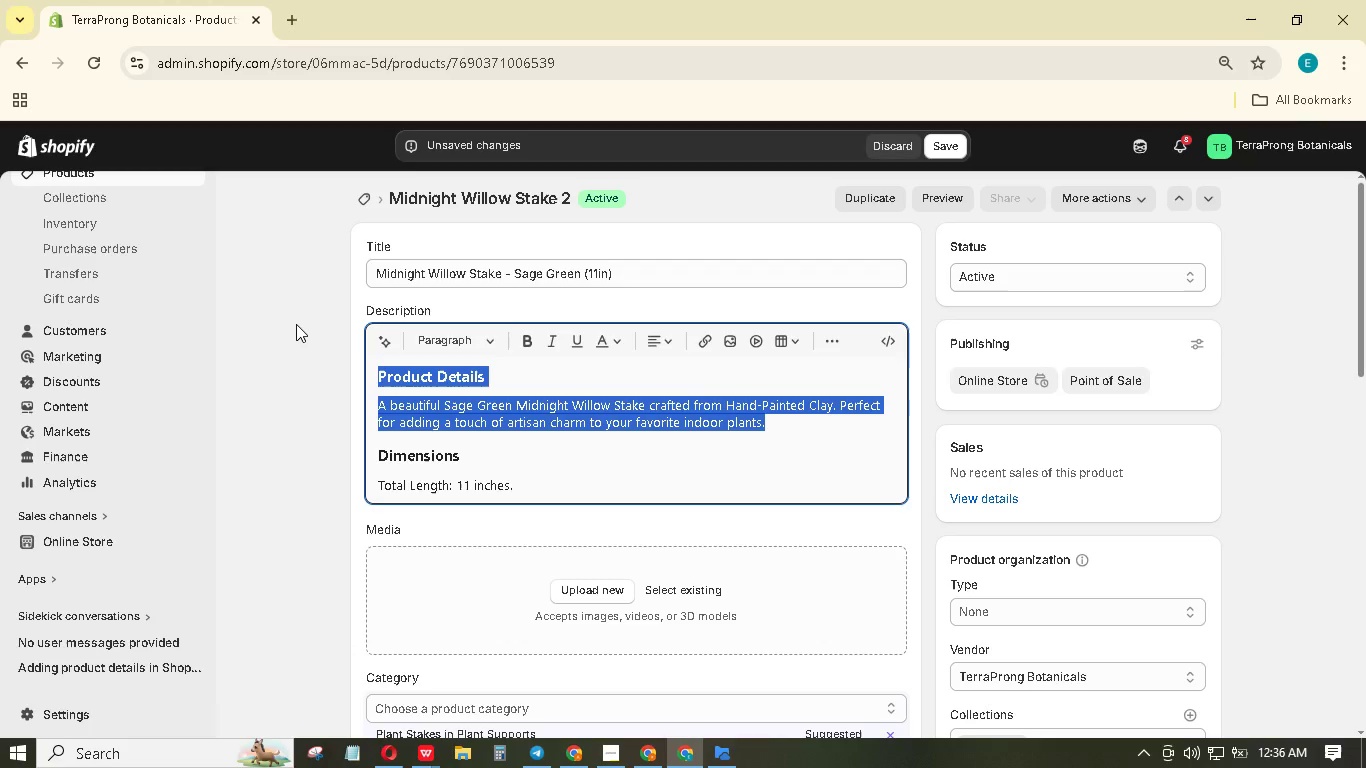 
wait(6.72)
 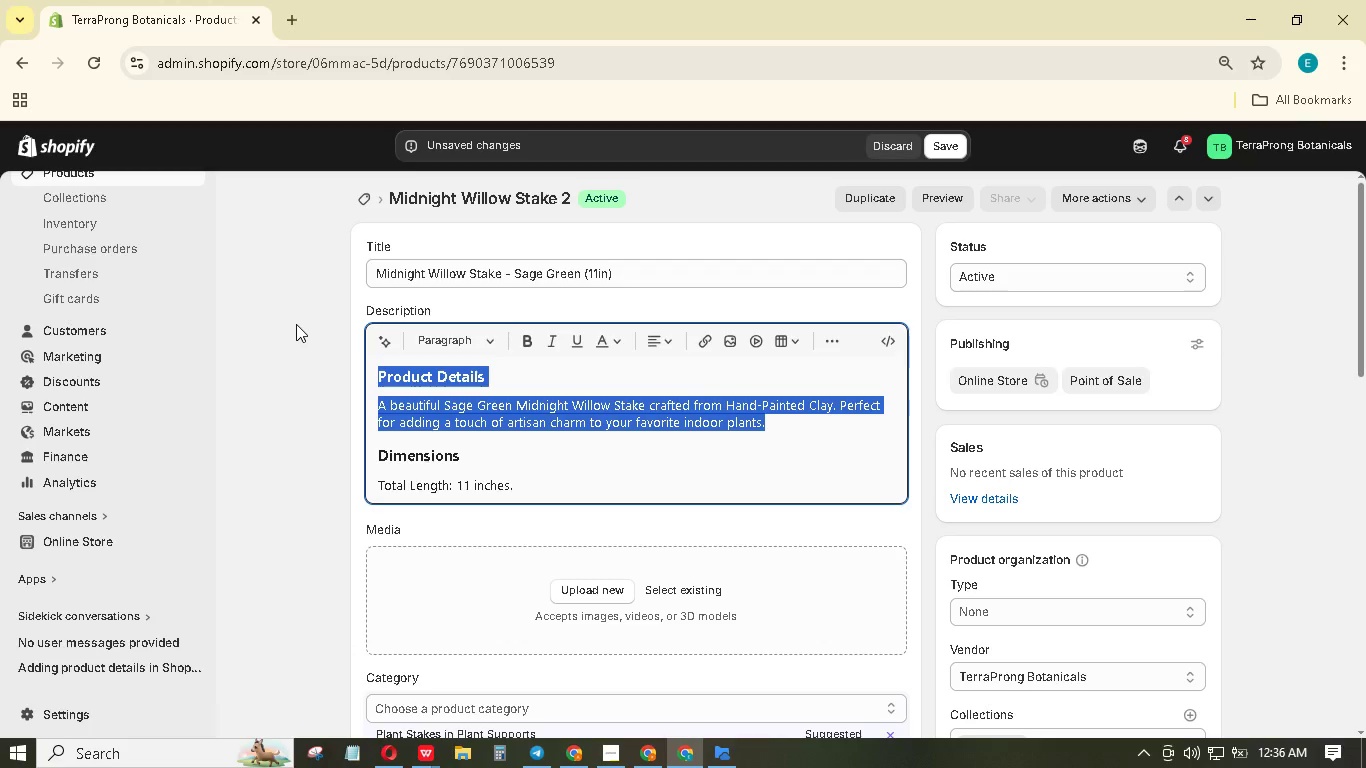 
key(Backspace)
 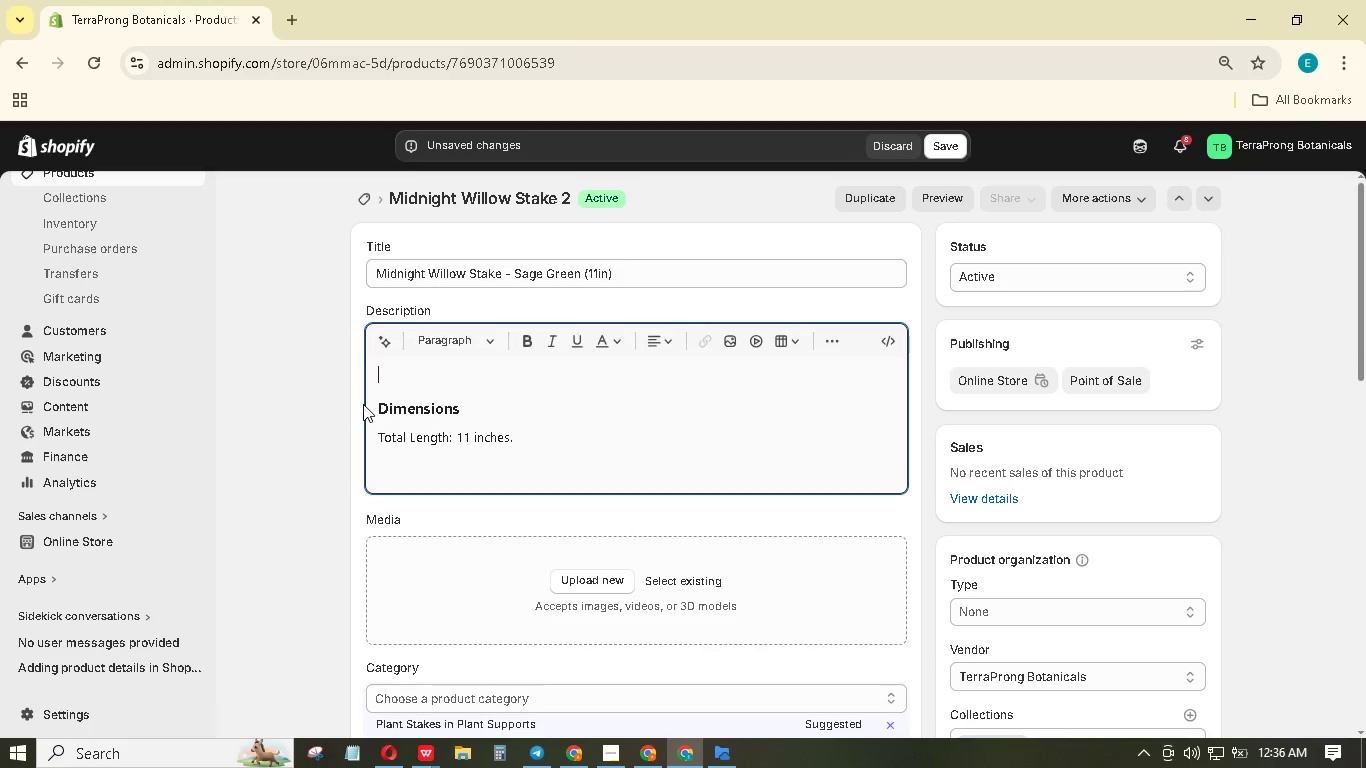 
wait(17.86)
 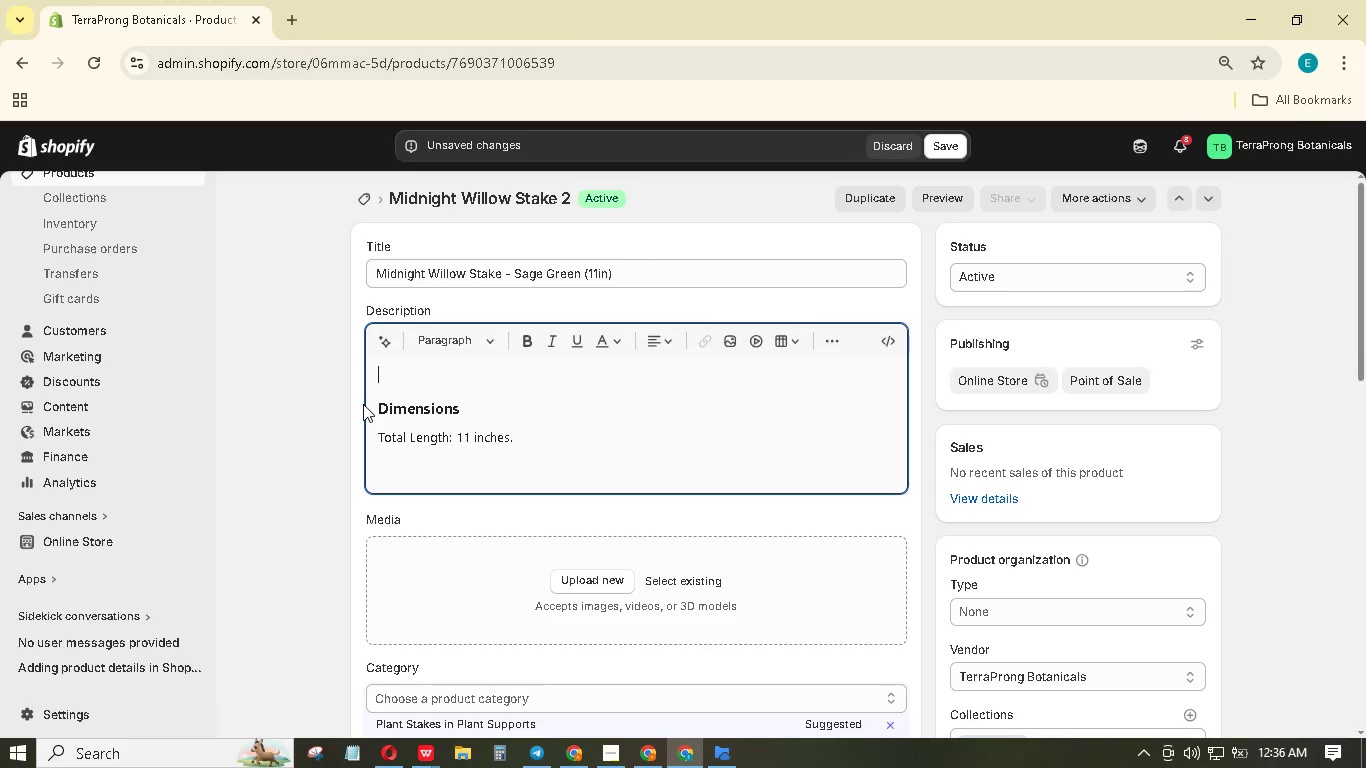 
left_click([488, 382])
 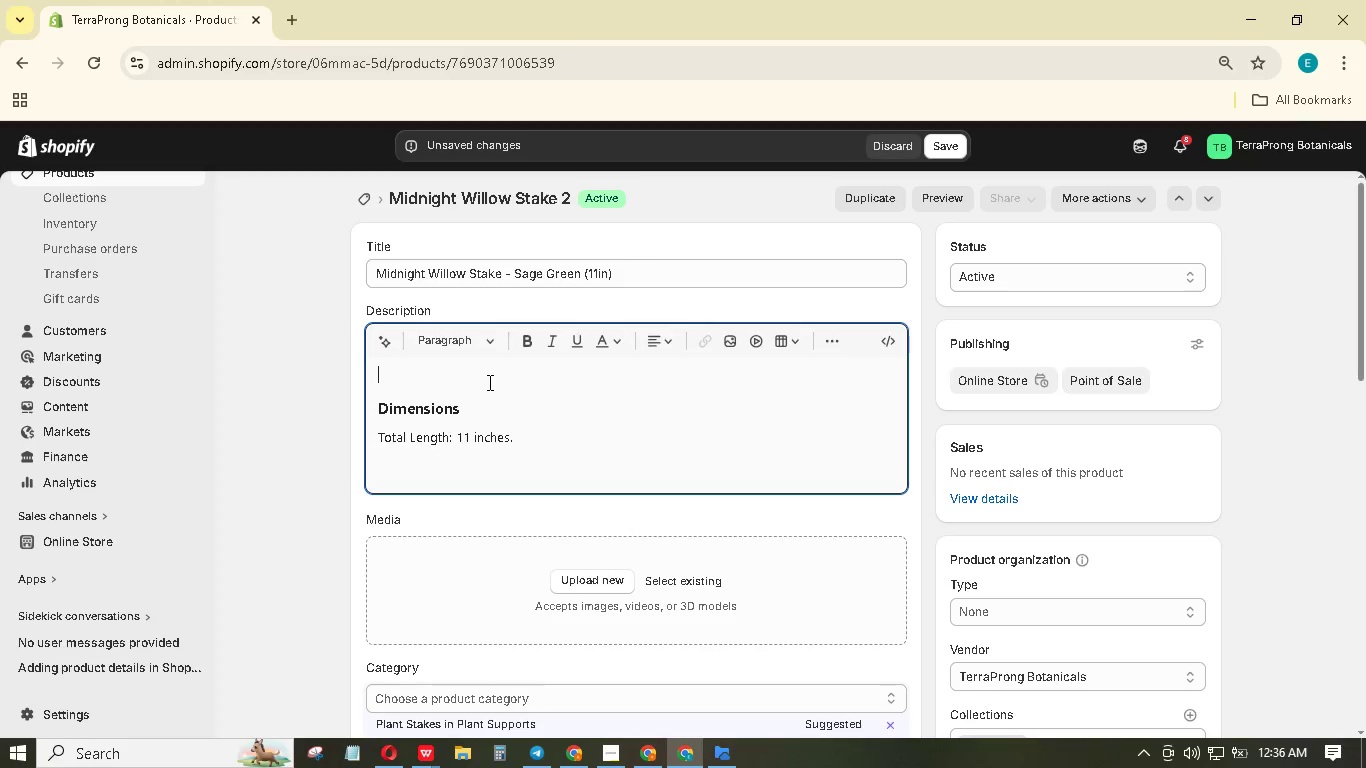 
type(A calming Midnight Willow Stake in Sage Green made from Hand-Painted Clay with a Copper-Wrapped stem. The drooping leaes have a soft, natural green)
 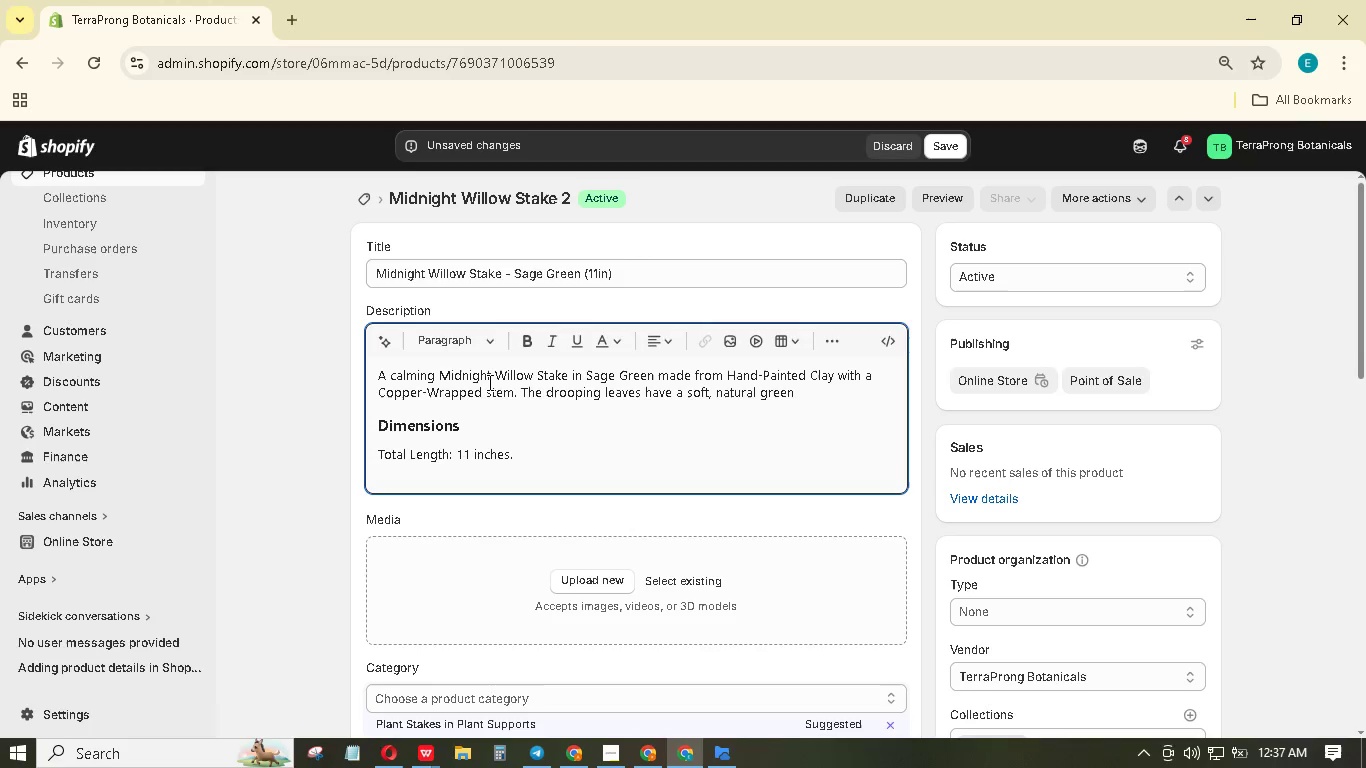 
wait(13.2)
 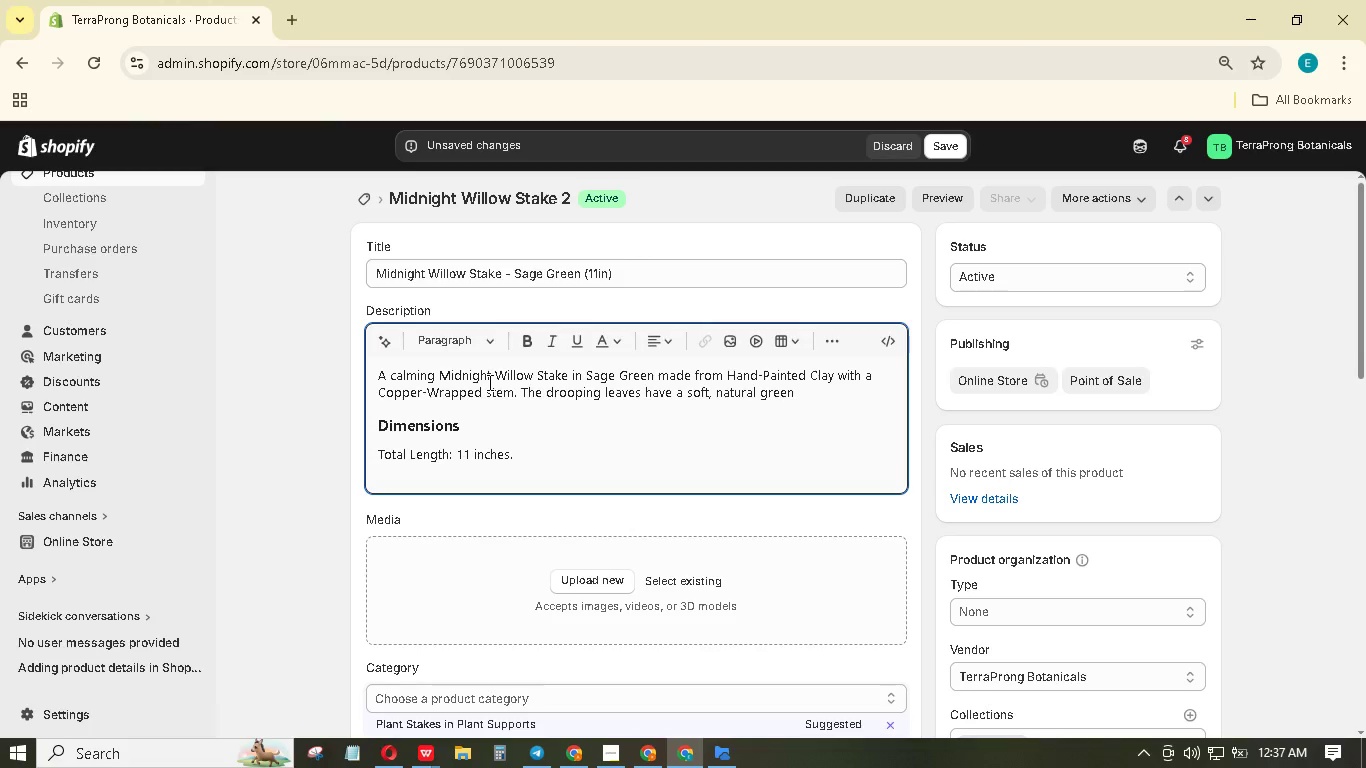 
type( color and texture.)
 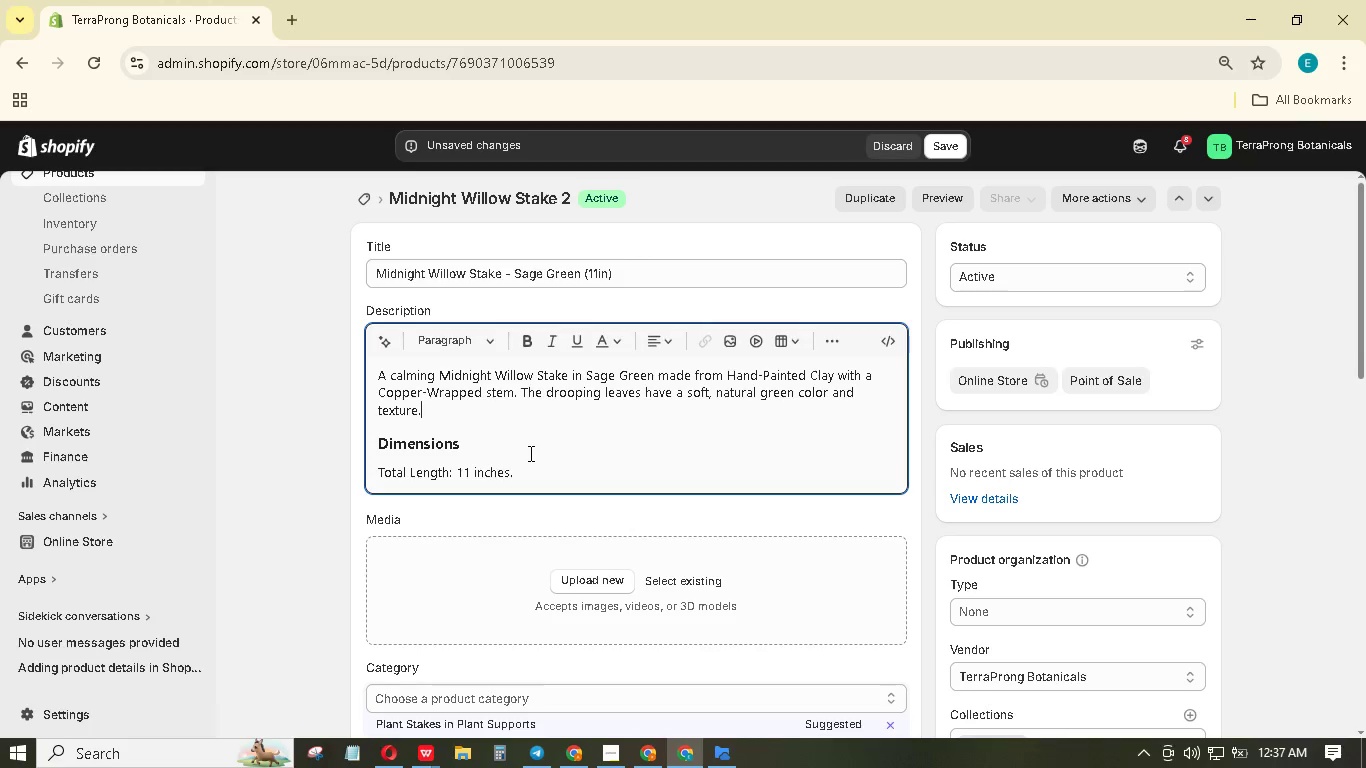 
scroll: coordinate [529, 453], scroll_direction: down, amount: 1.0
 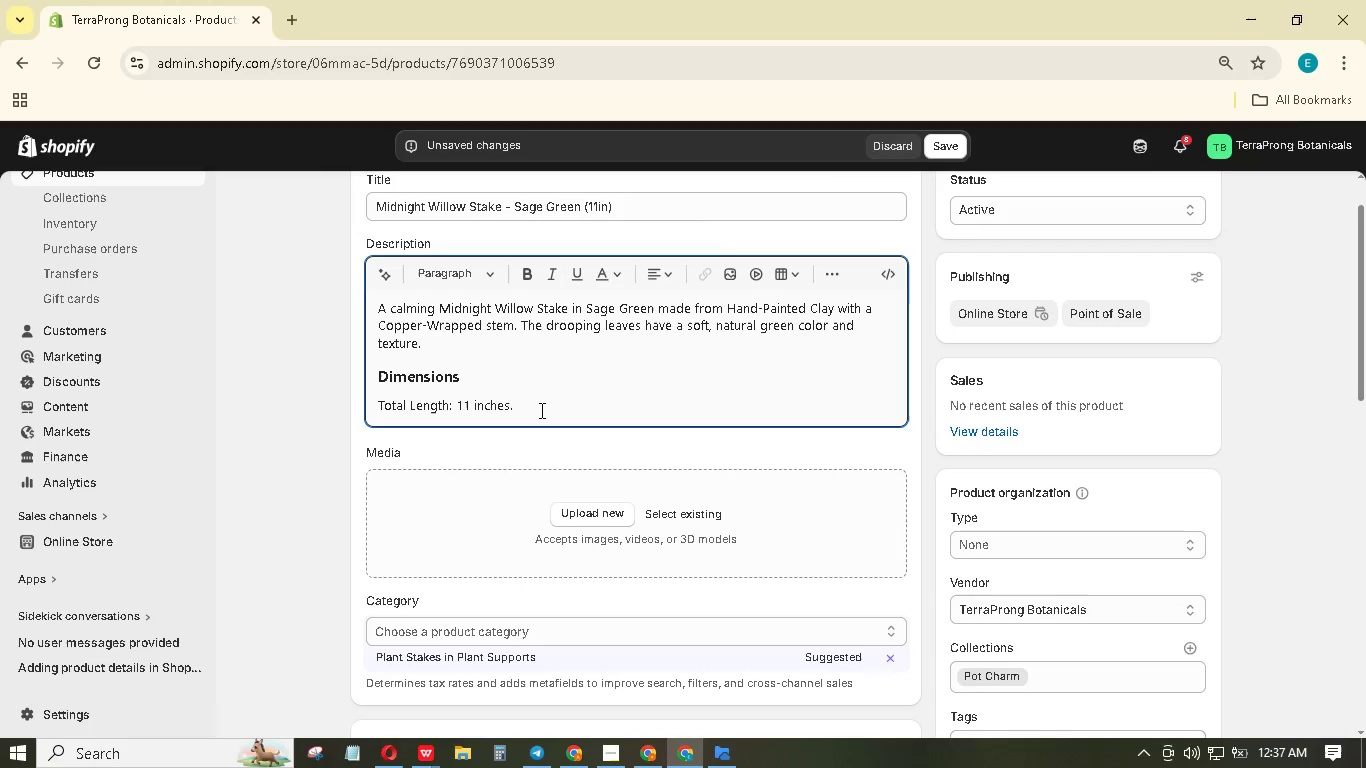 
left_click([540, 410])
 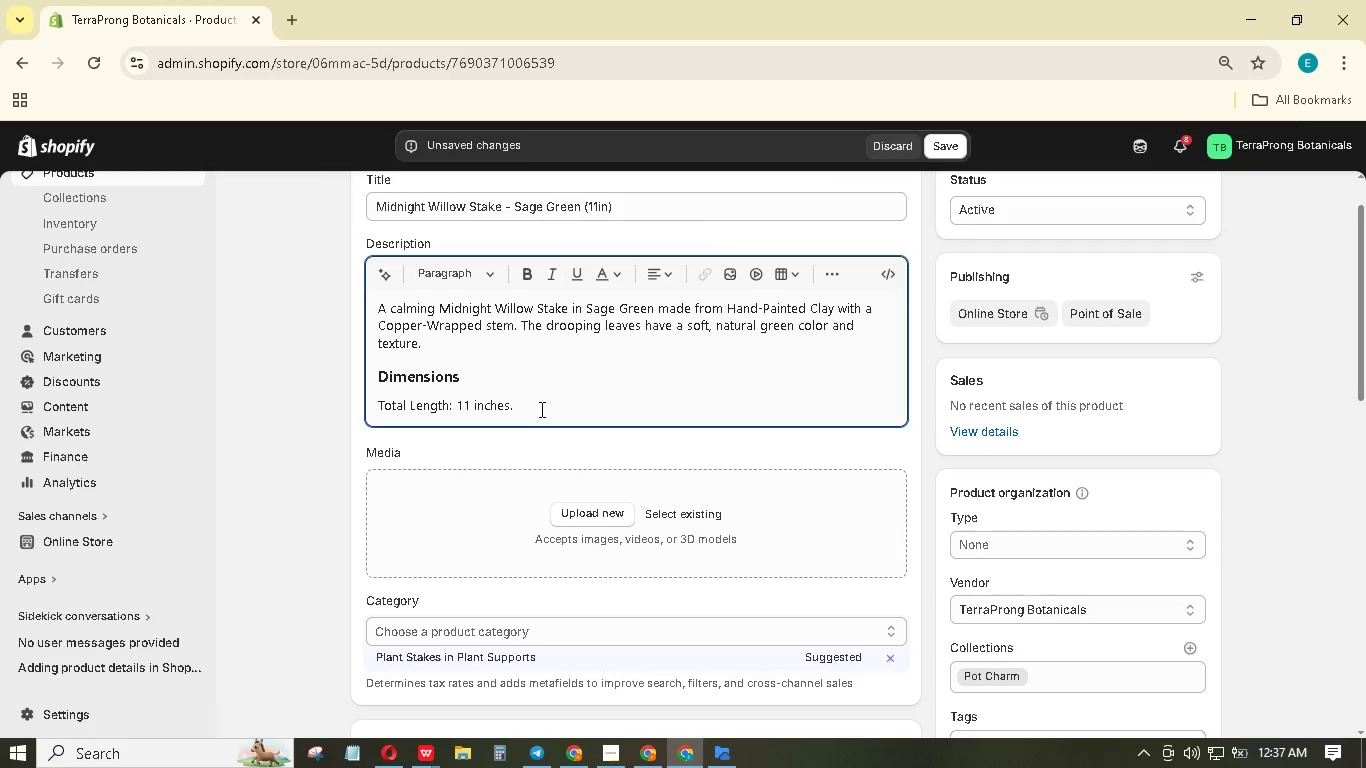 
key(Backspace)
 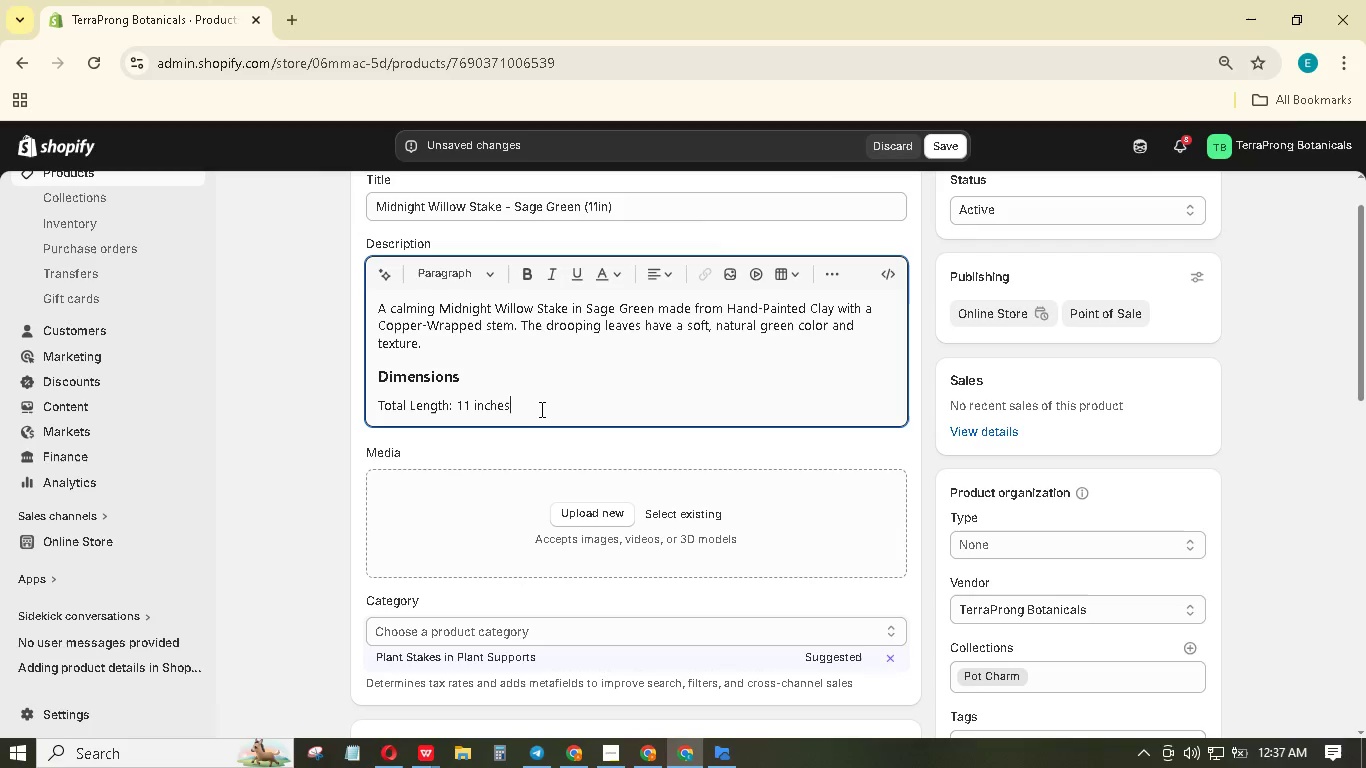 
key(Space)
 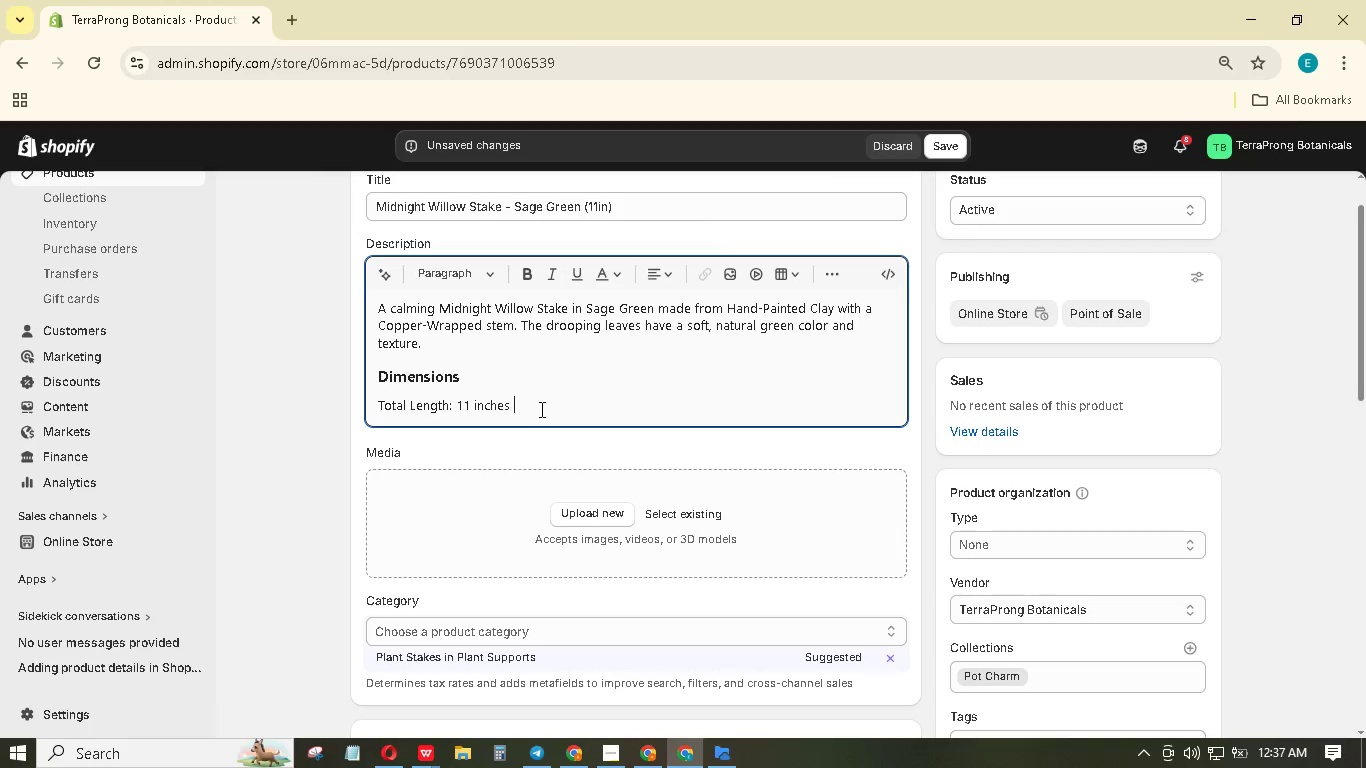 
key(Minus)
 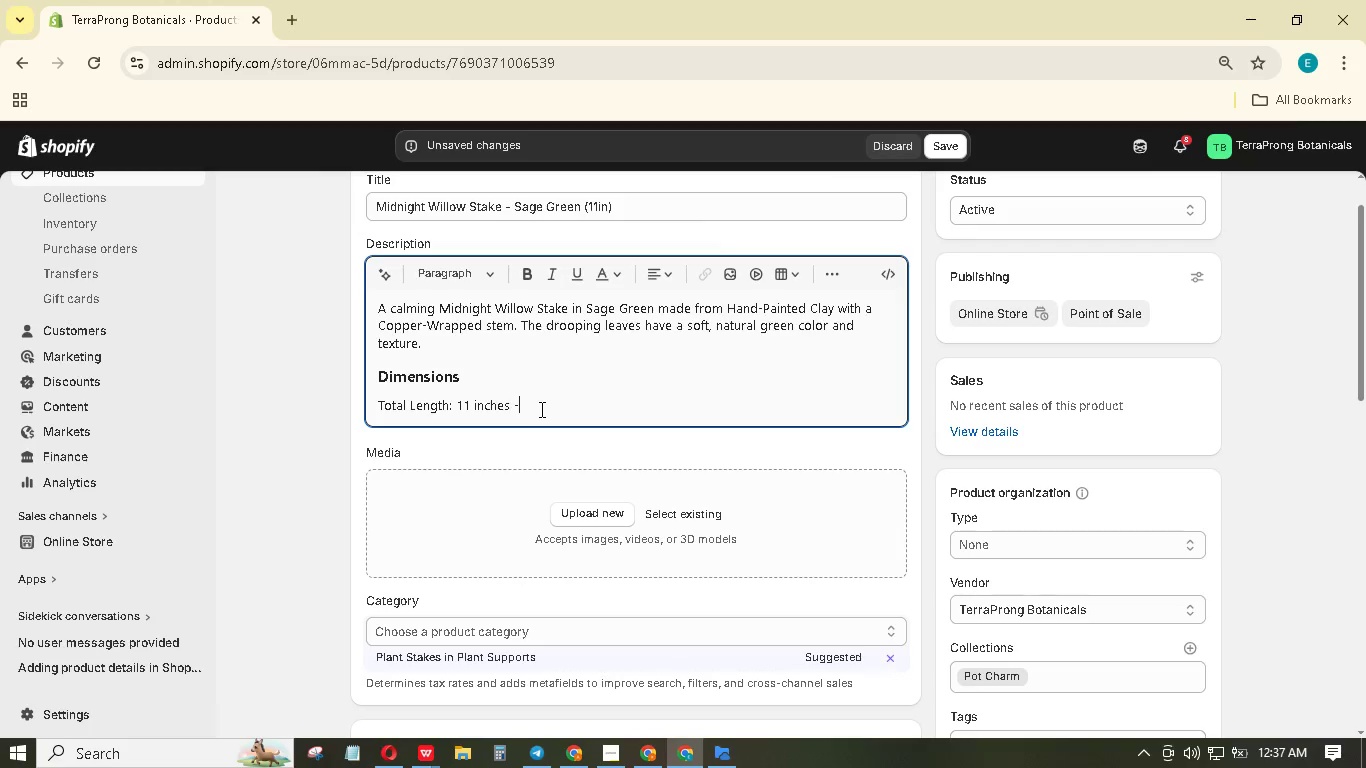 
key(Space)
 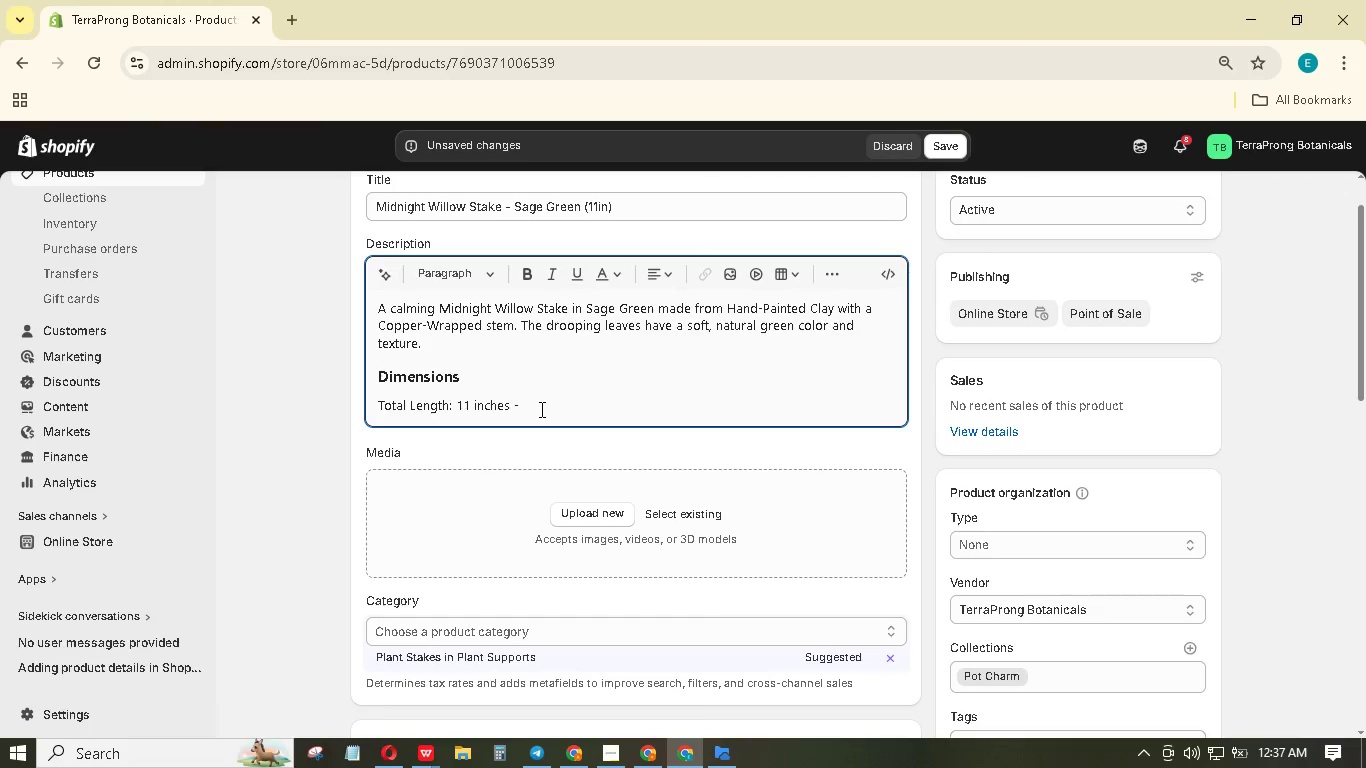 
key(Shift+I)
 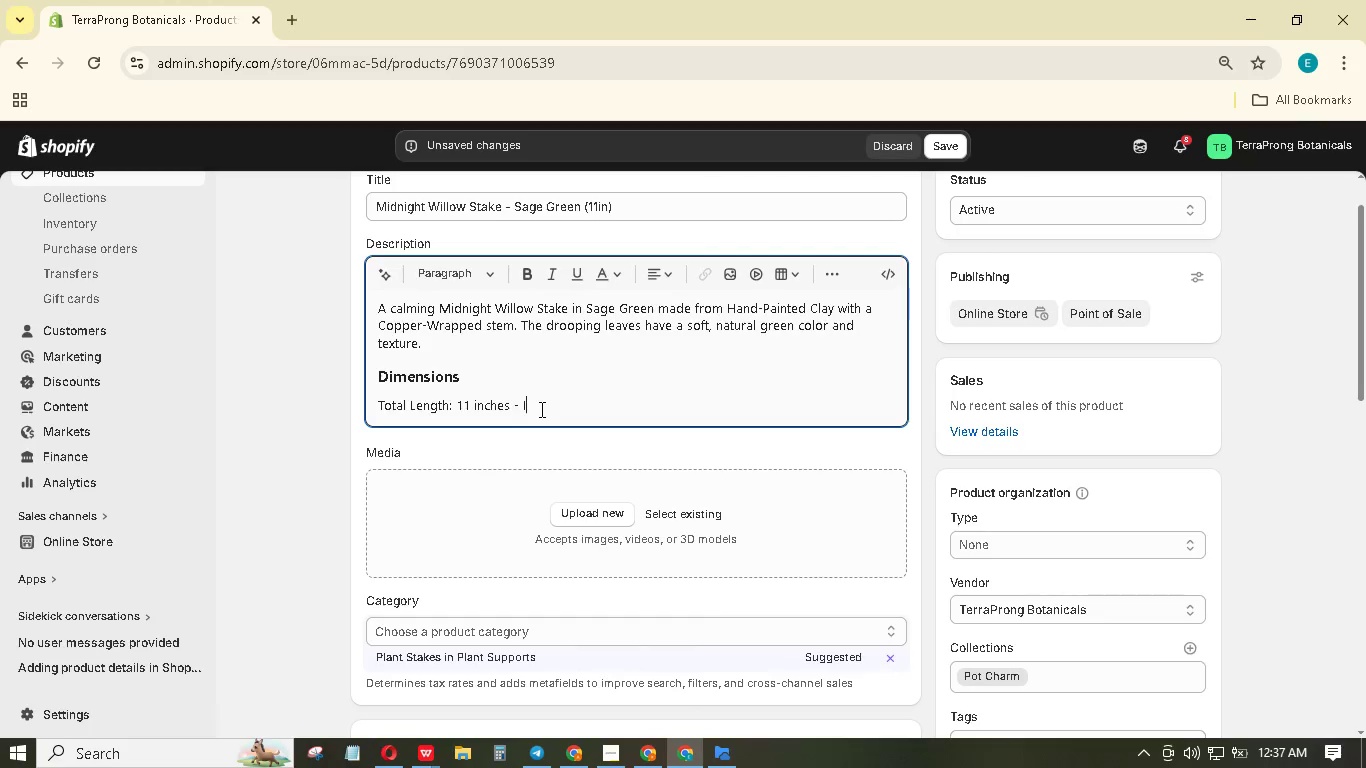 
wait(5.78)
 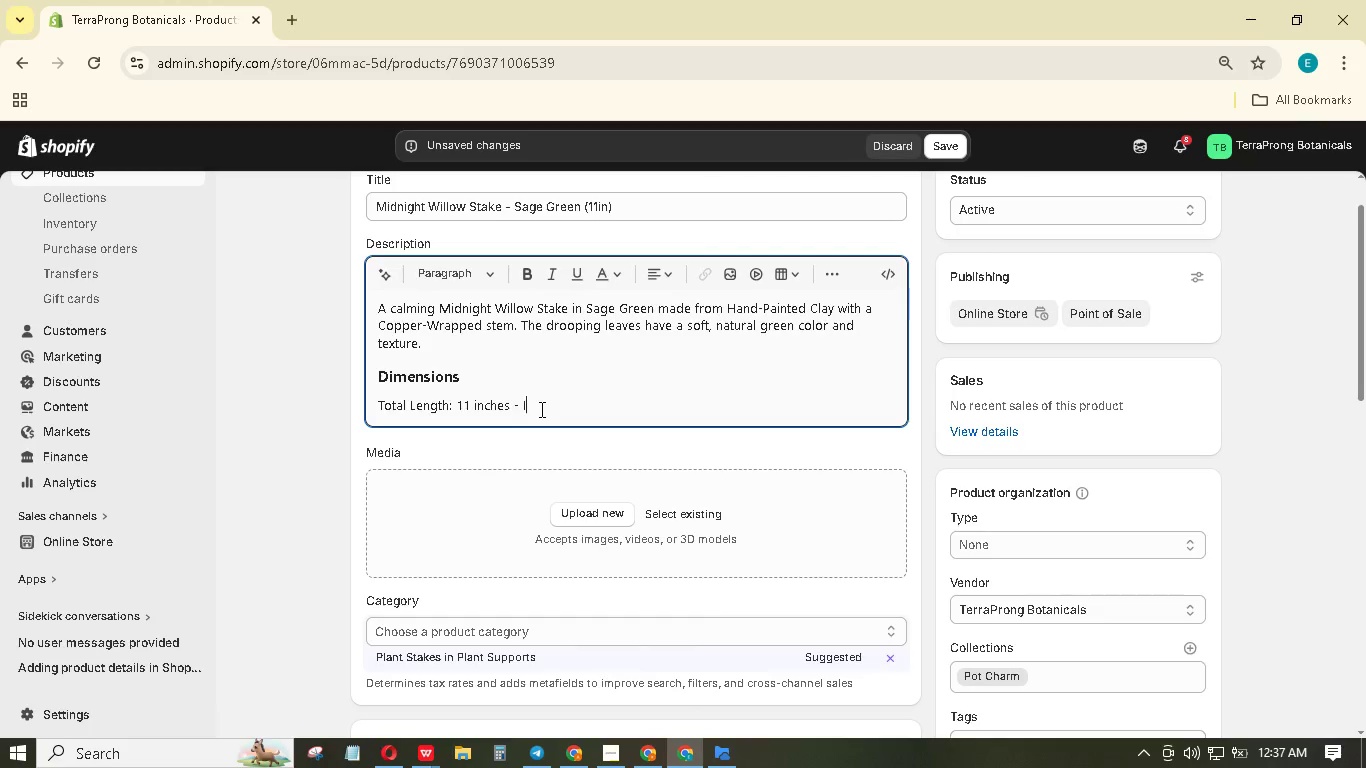 
key(Backspace)
type(ideal for medium pots.)
 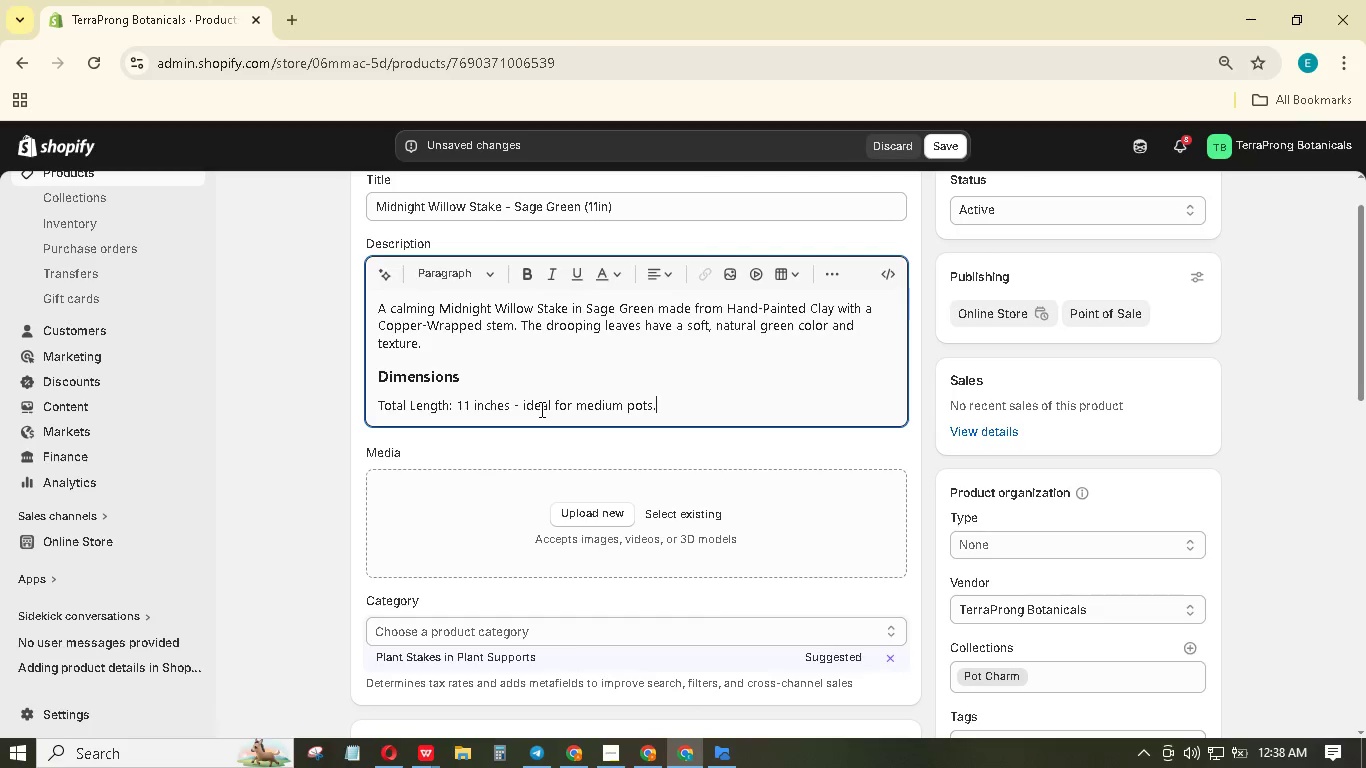 
key(Enter)
 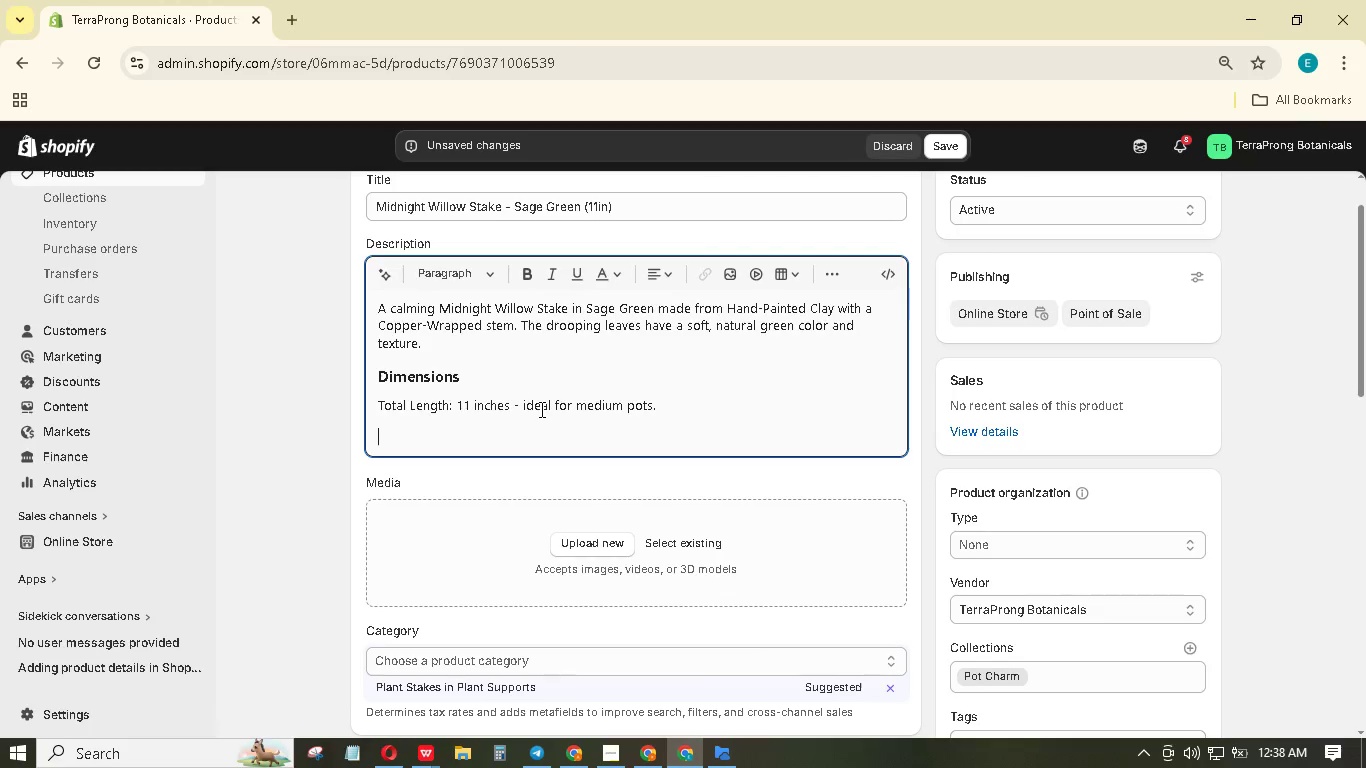 
type(Care Instructions)
 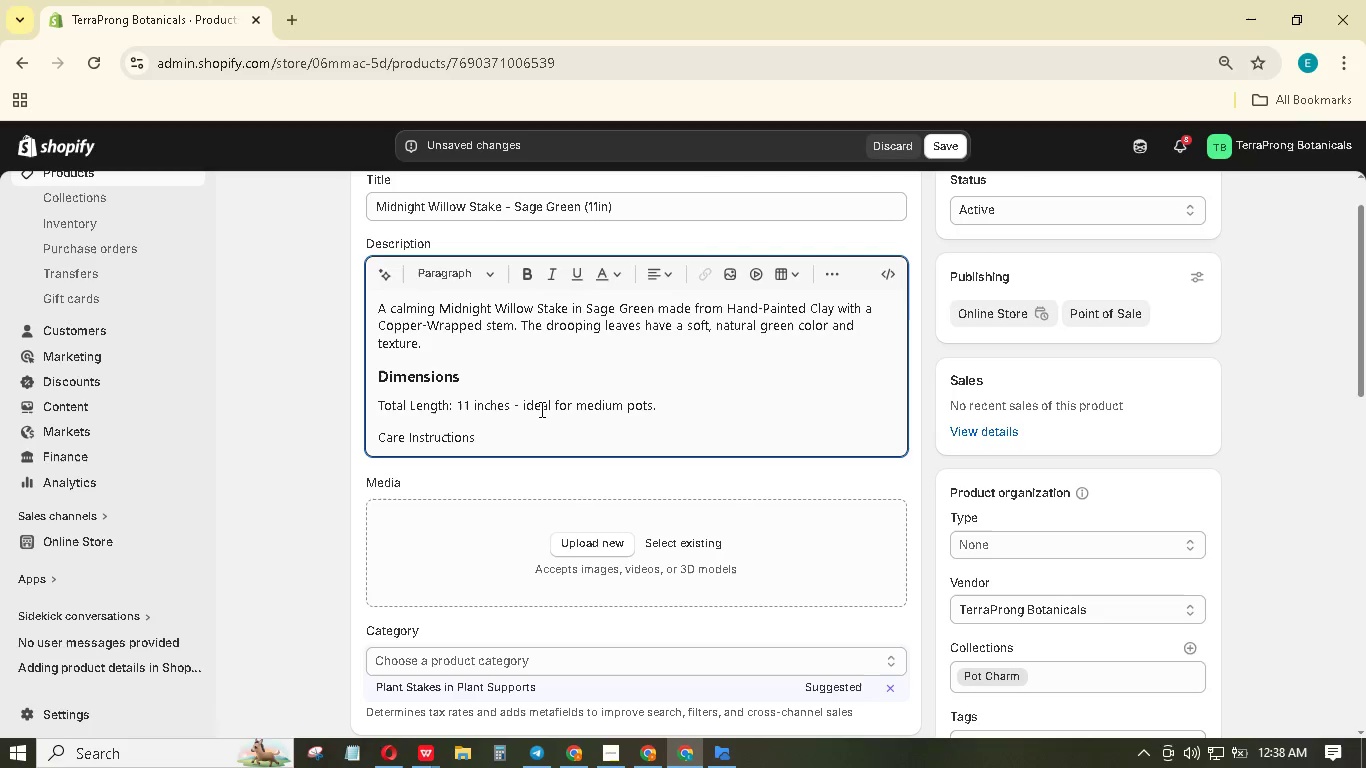 
key(Enter)
 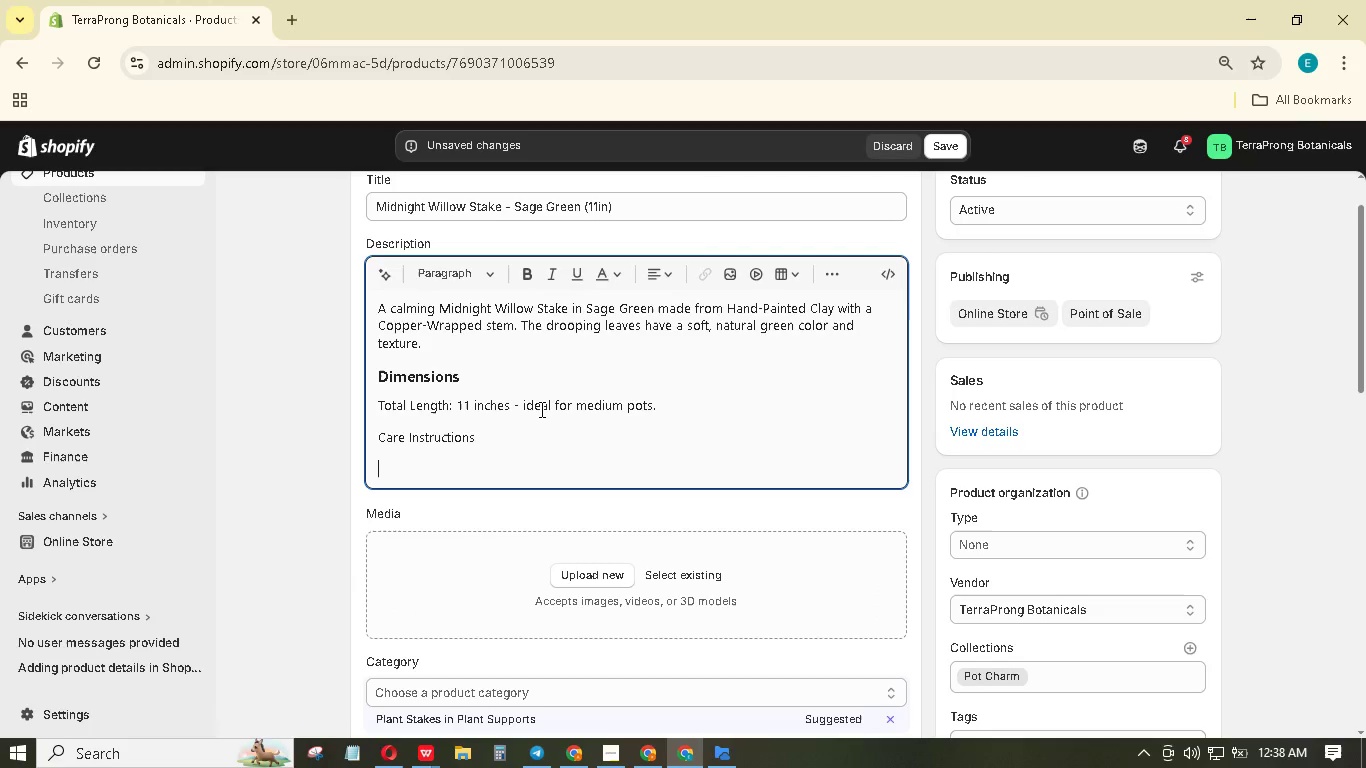 
key(Shift+D)
 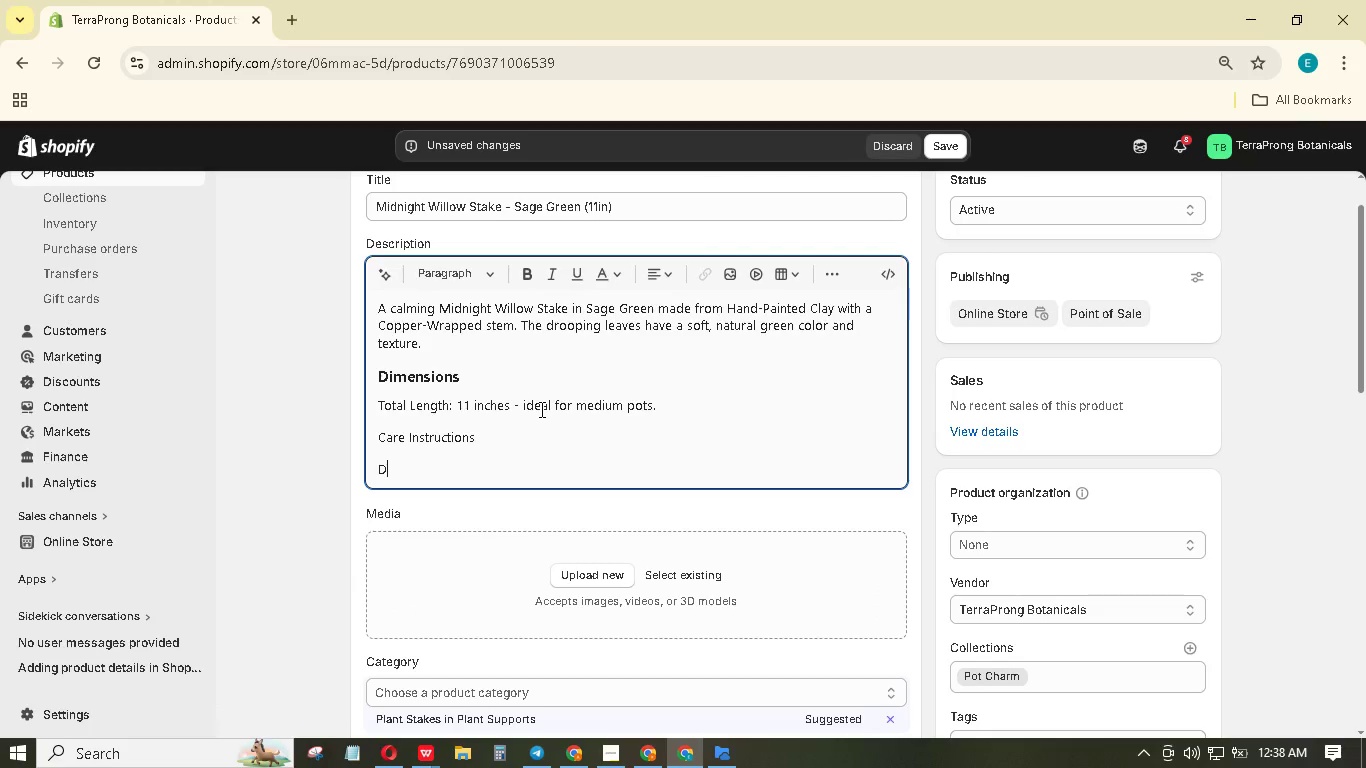 
key(Backspace)
 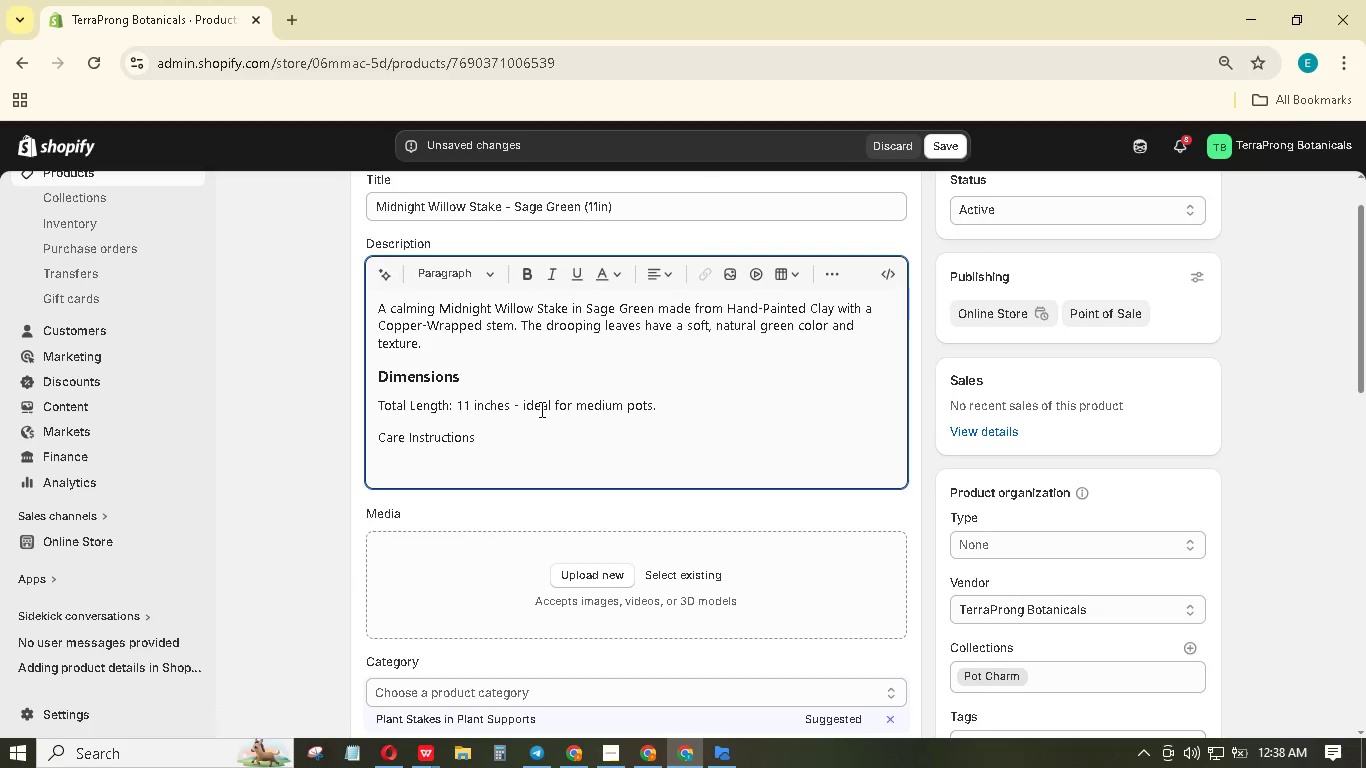 
key(Backspace)
 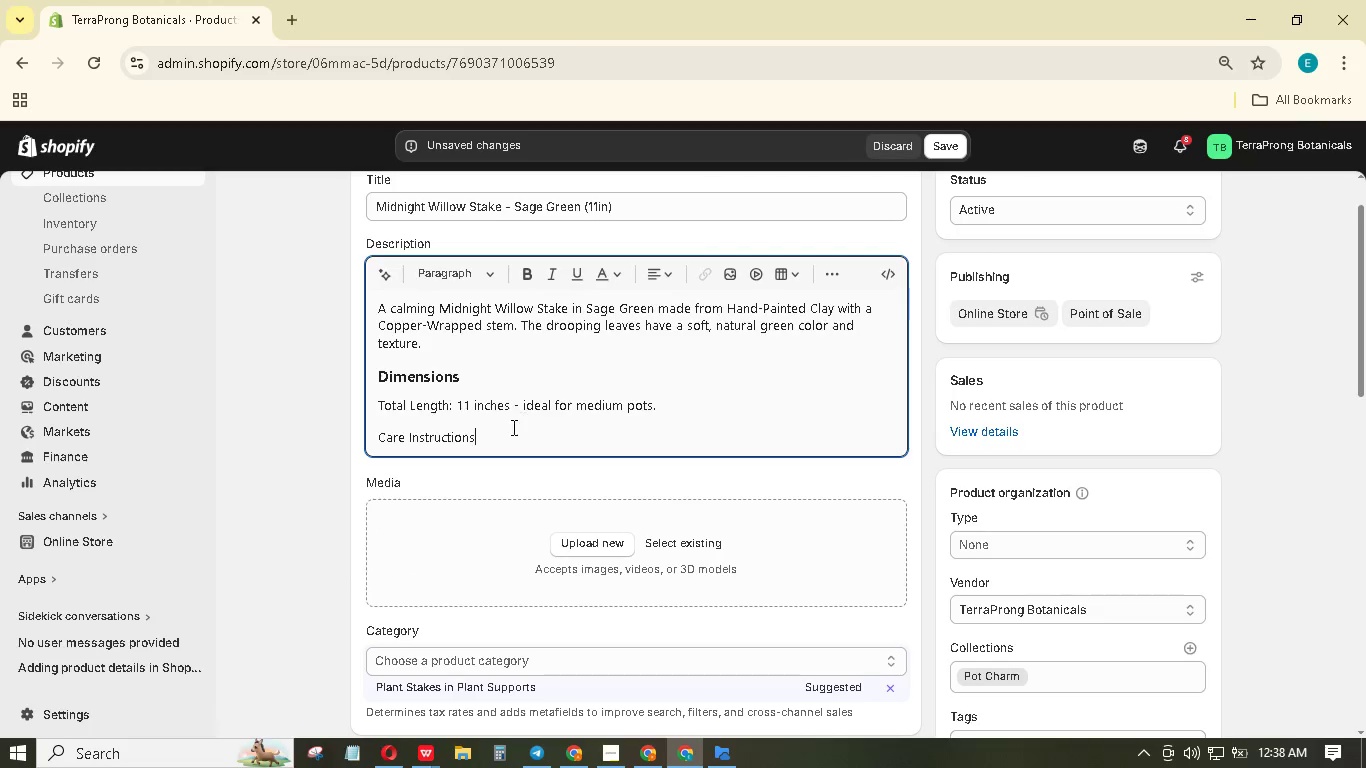 
left_click_drag(start_coordinate=[502, 433], to_coordinate=[368, 419])
 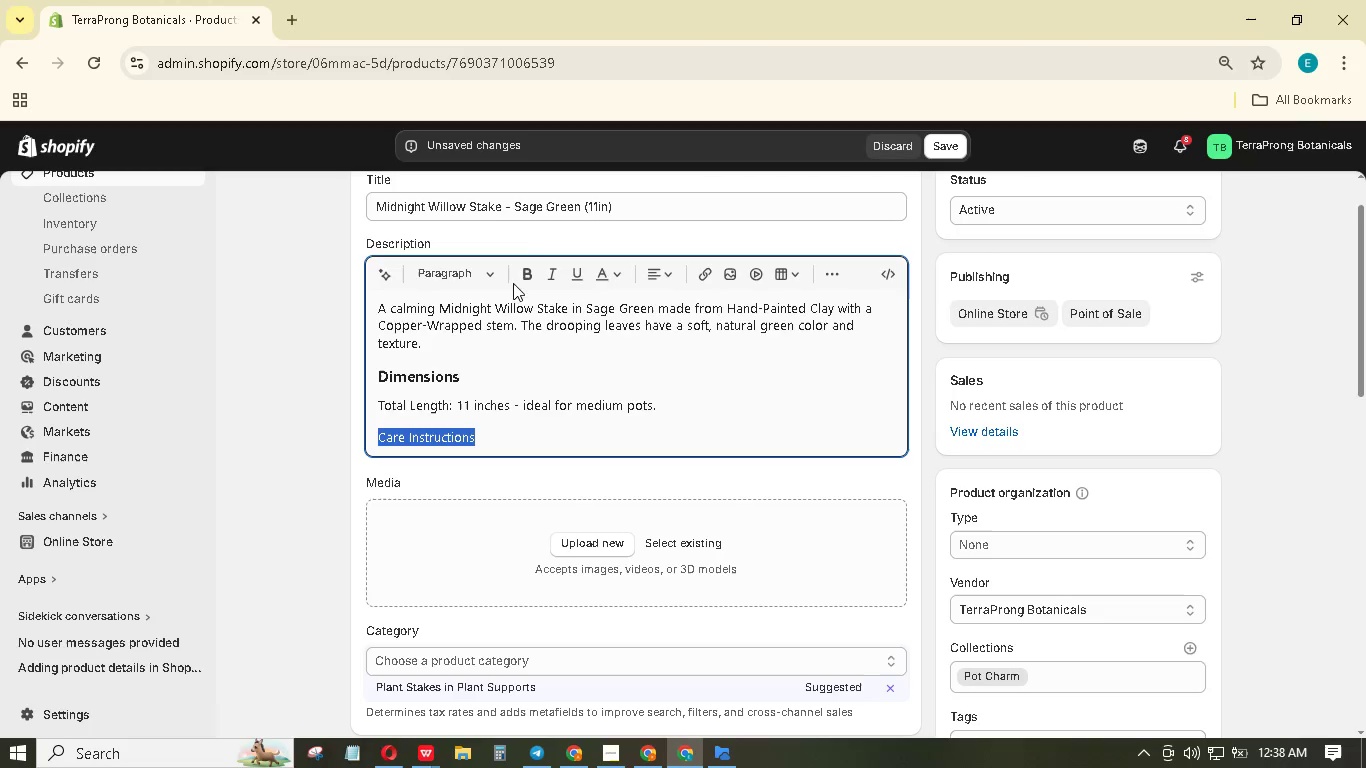 
left_click([516, 280])
 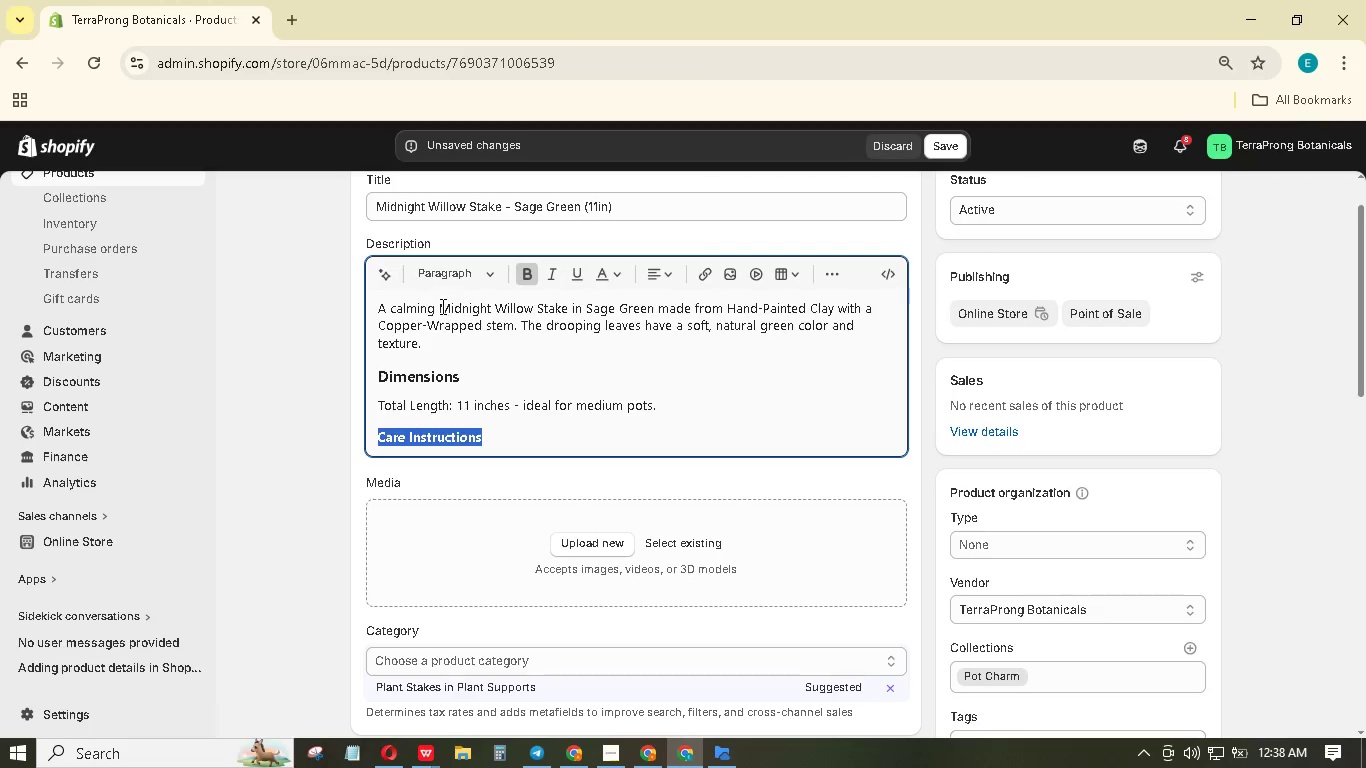 
left_click_drag(start_coordinate=[439, 306], to_coordinate=[566, 301])
 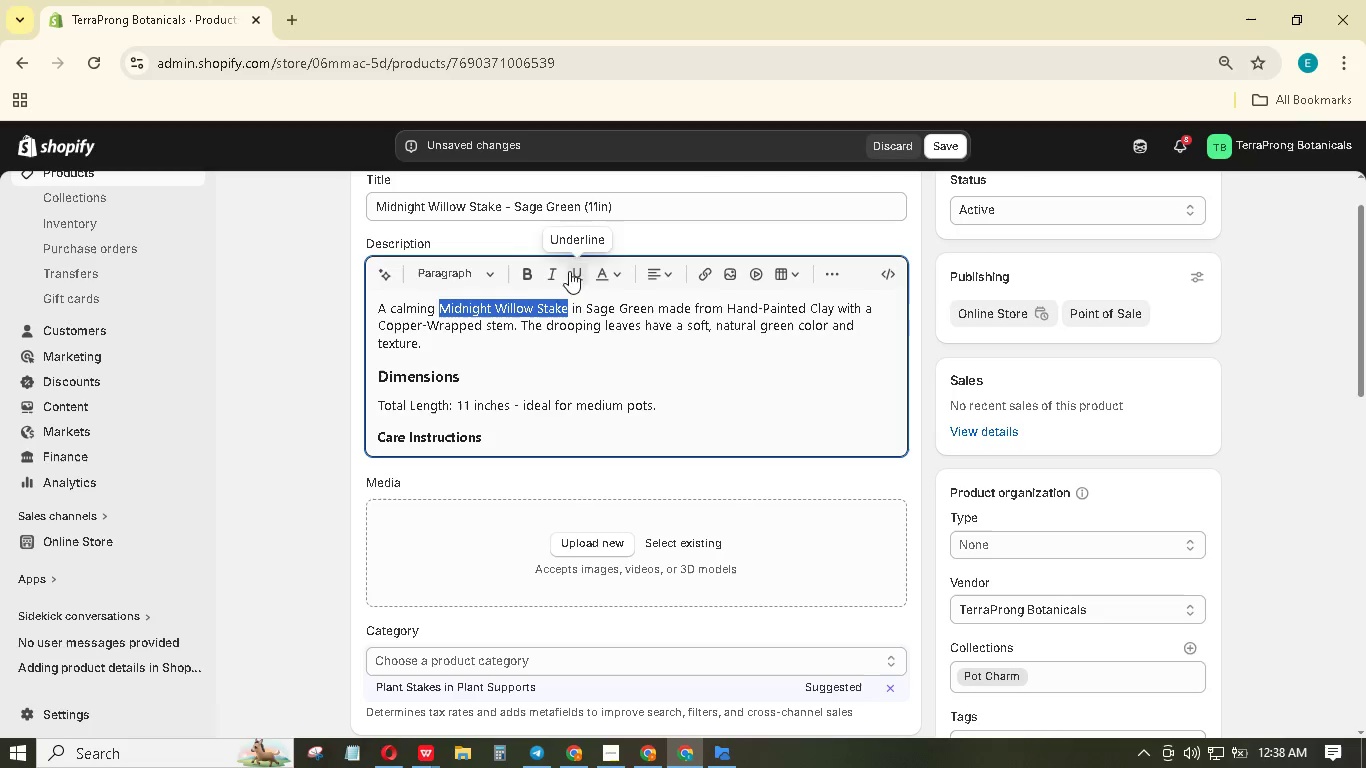 
left_click([531, 276])
 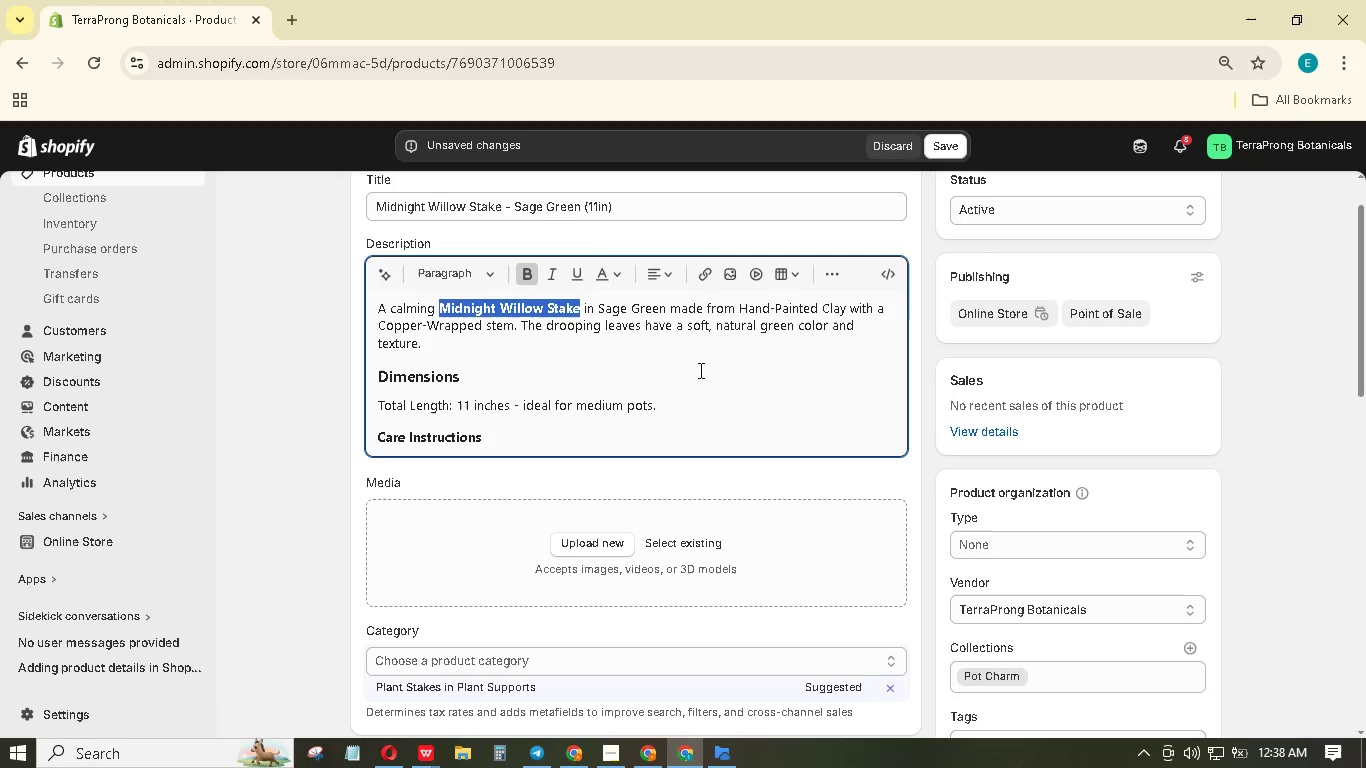 
left_click_drag(start_coordinate=[599, 308], to_coordinate=[664, 306])
 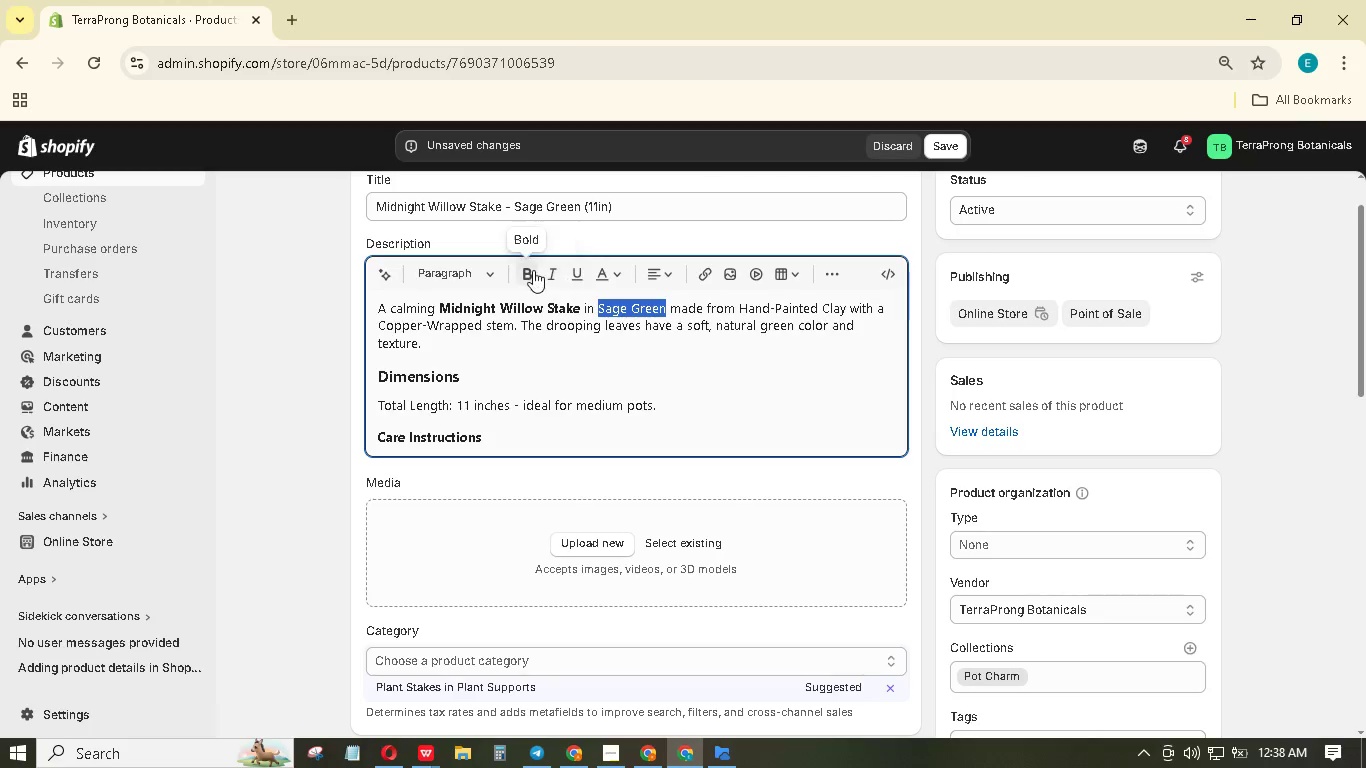 
left_click([533, 270])
 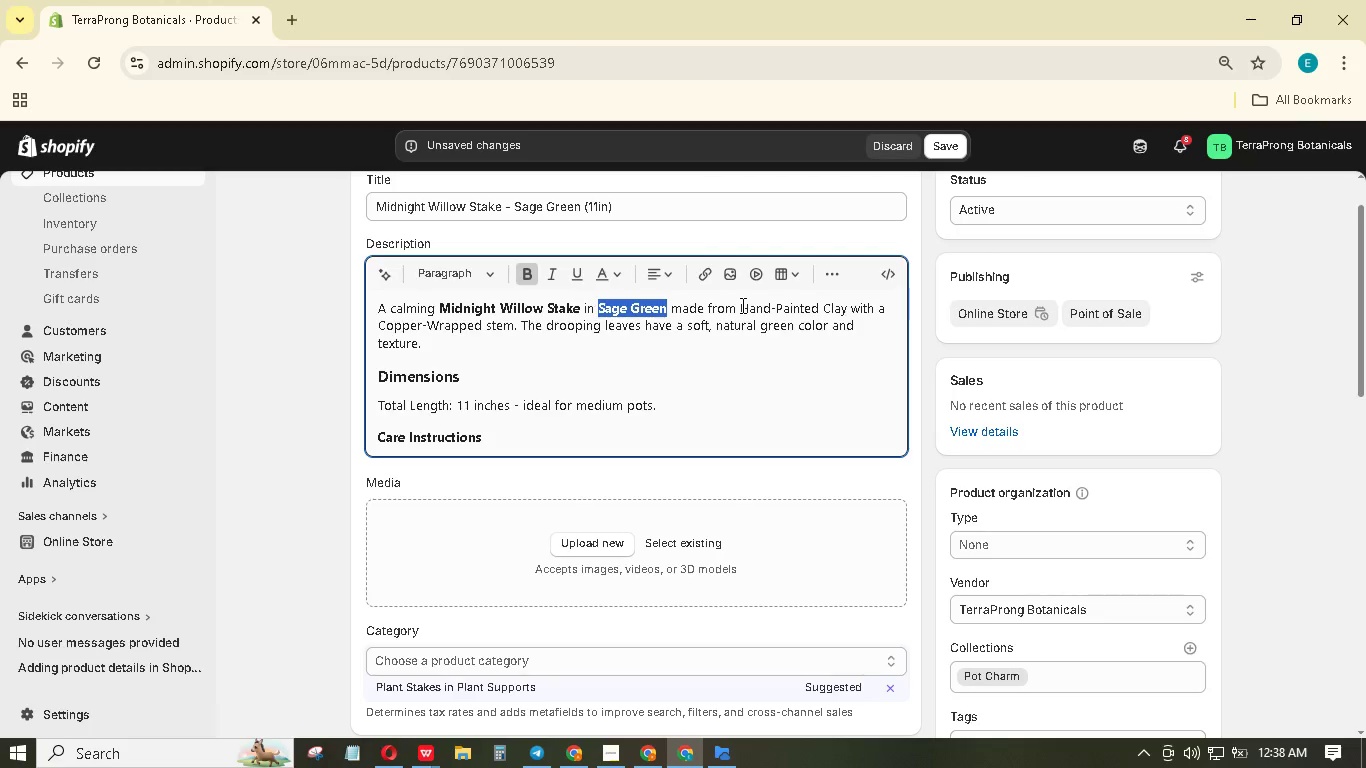 
left_click_drag(start_coordinate=[741, 305], to_coordinate=[846, 314])
 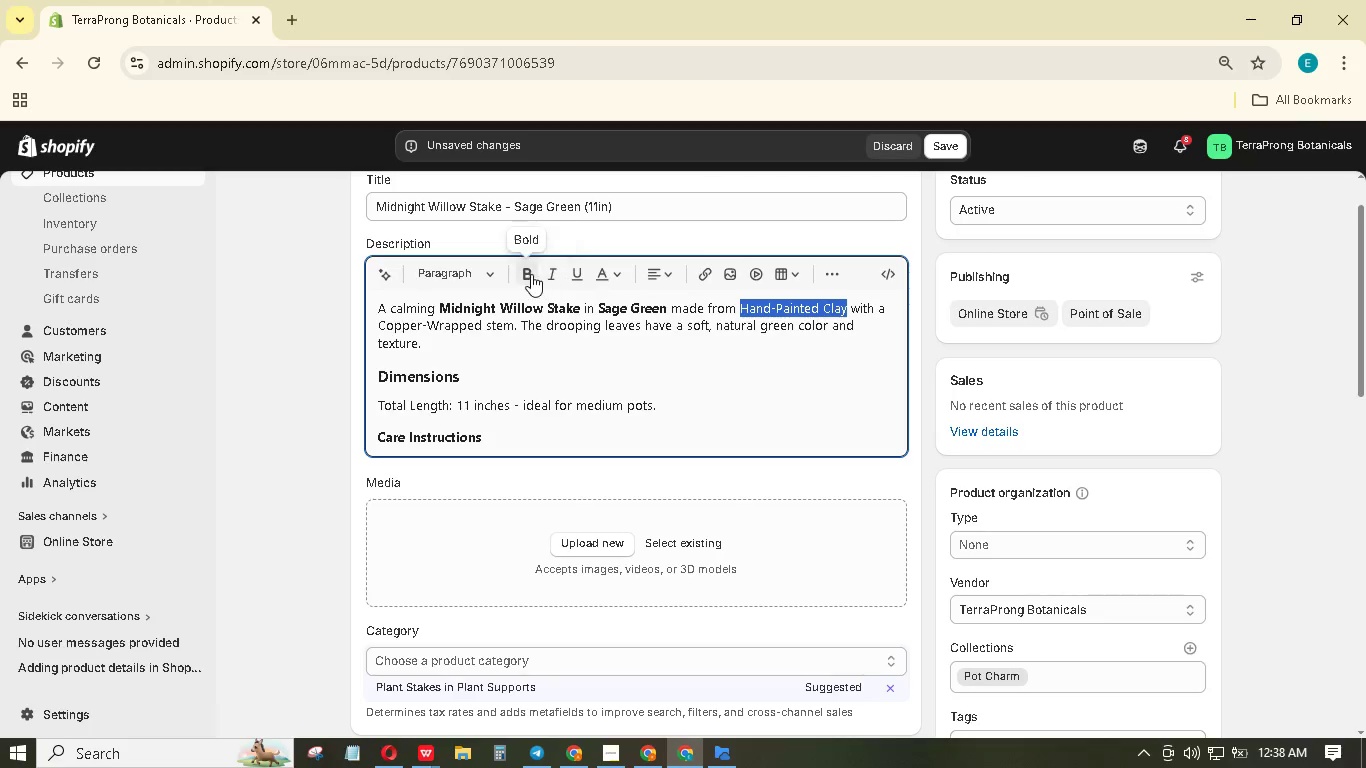 
left_click([530, 273])
 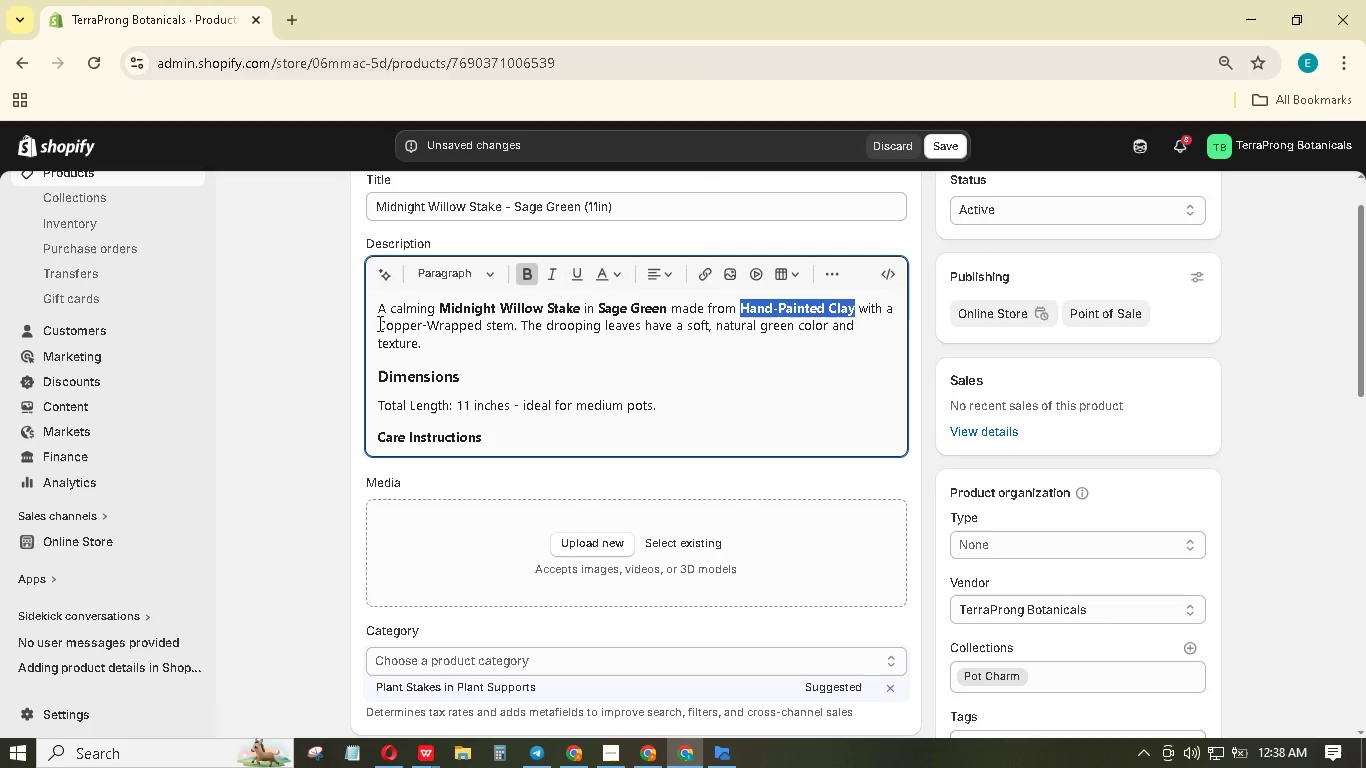 
left_click_drag(start_coordinate=[378, 323], to_coordinate=[479, 324])
 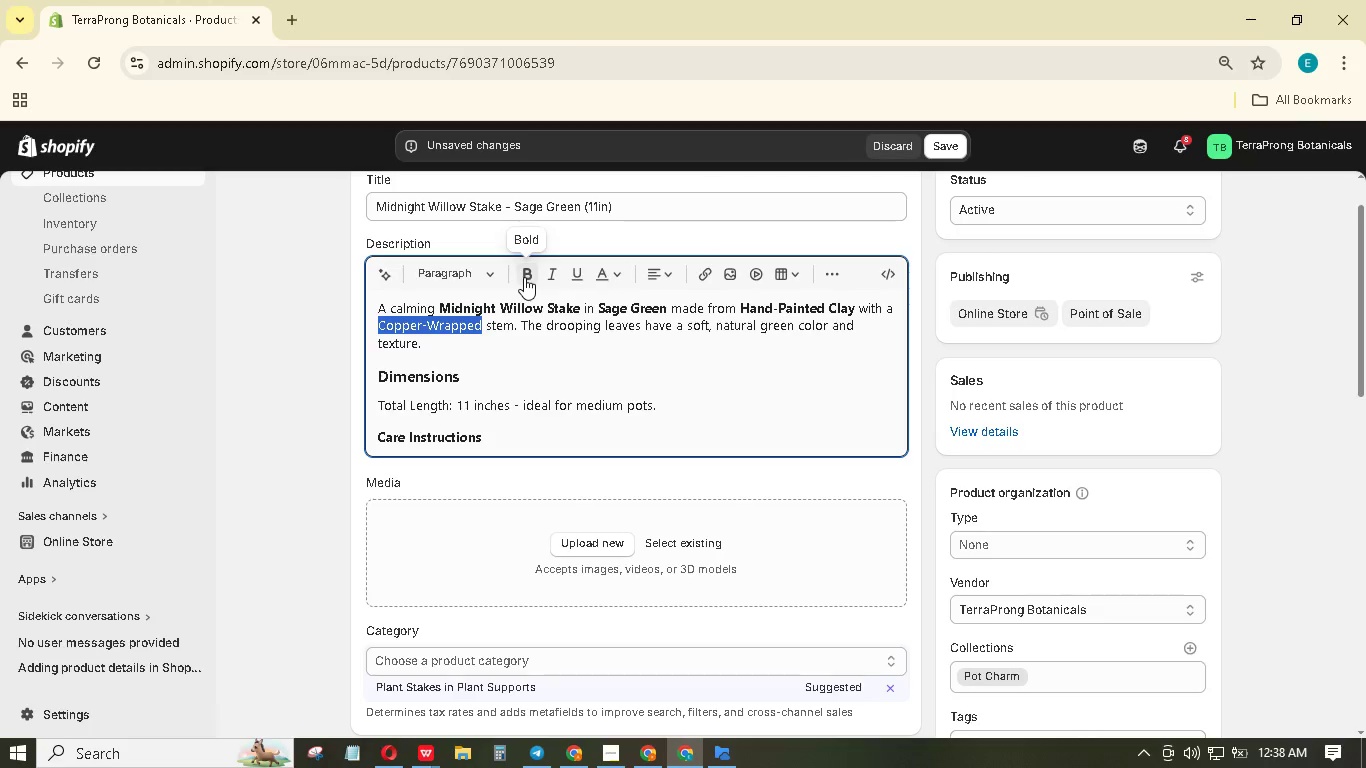 
left_click([524, 275])
 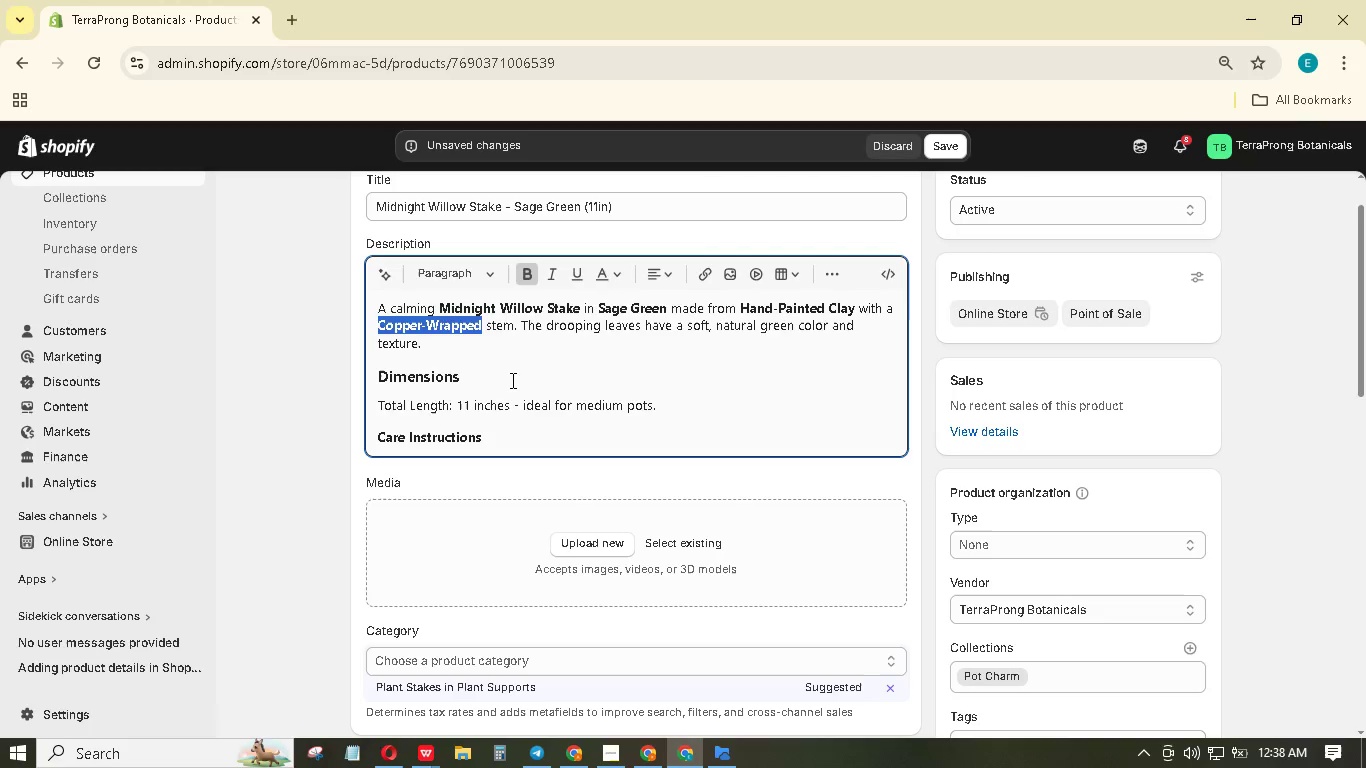 
left_click([511, 380])
 